 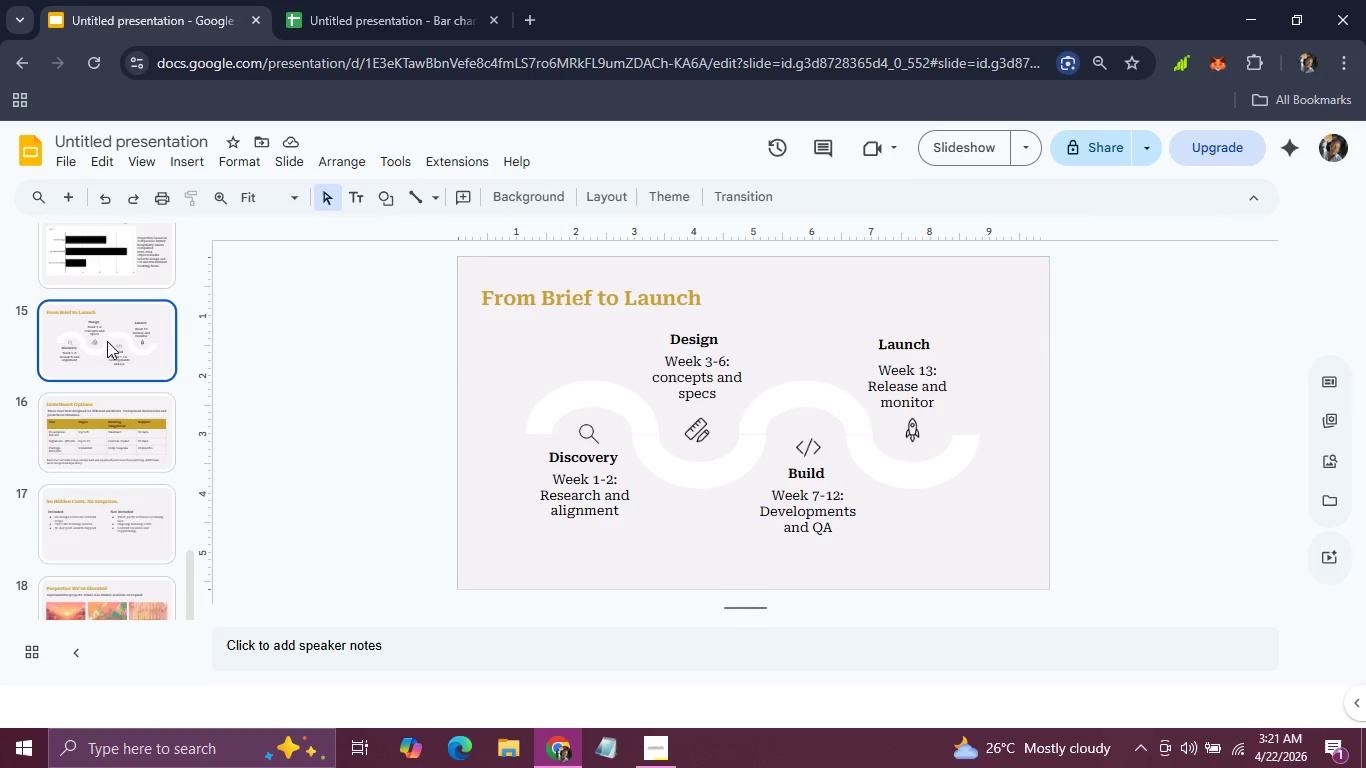 
key(ArrowRight)
 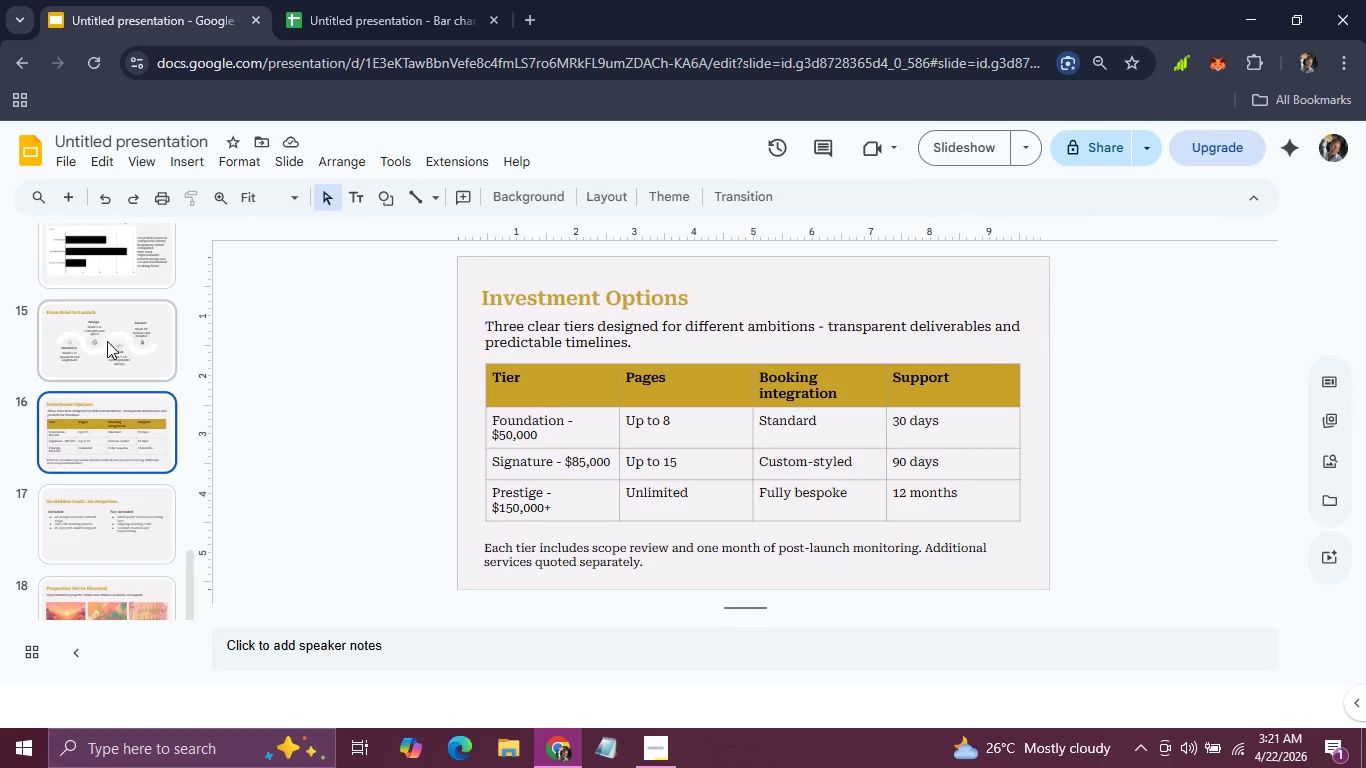 
key(ArrowRight)
 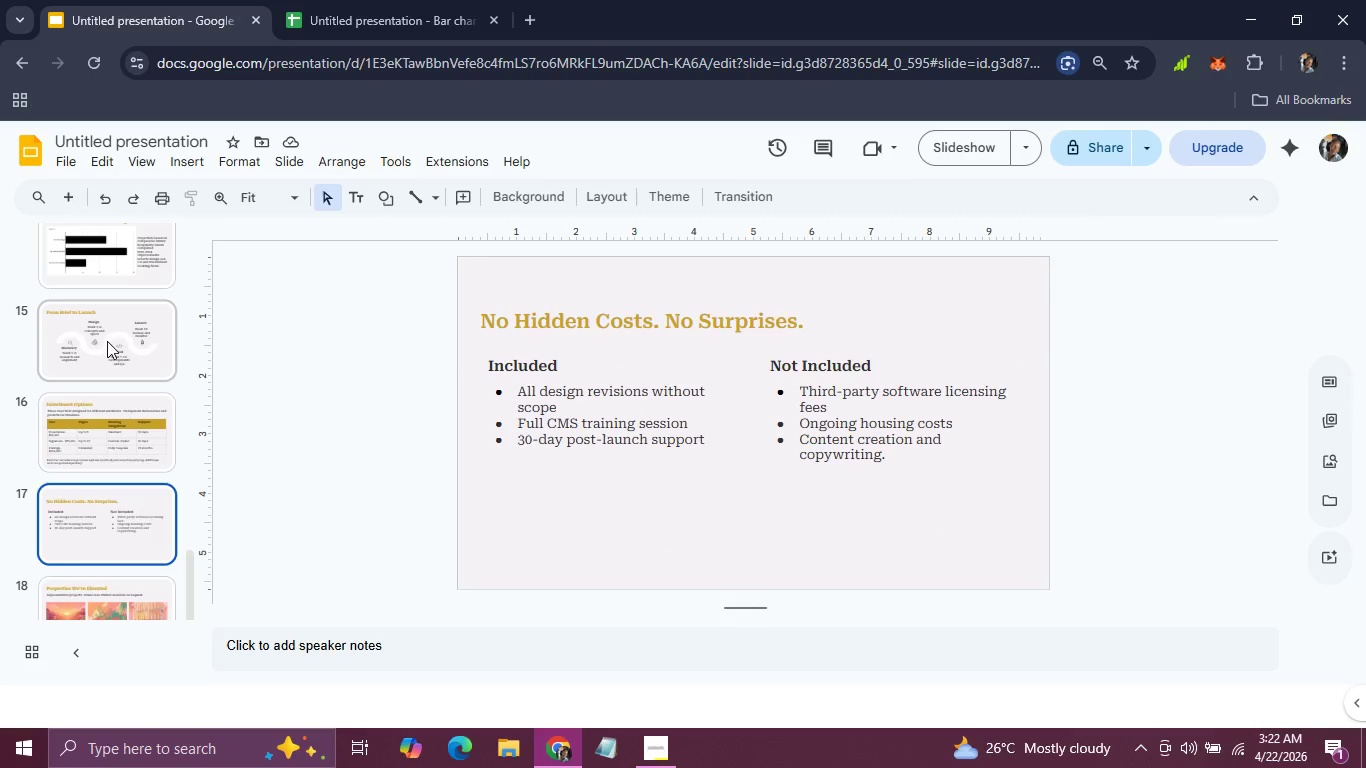 
key(ArrowRight)
 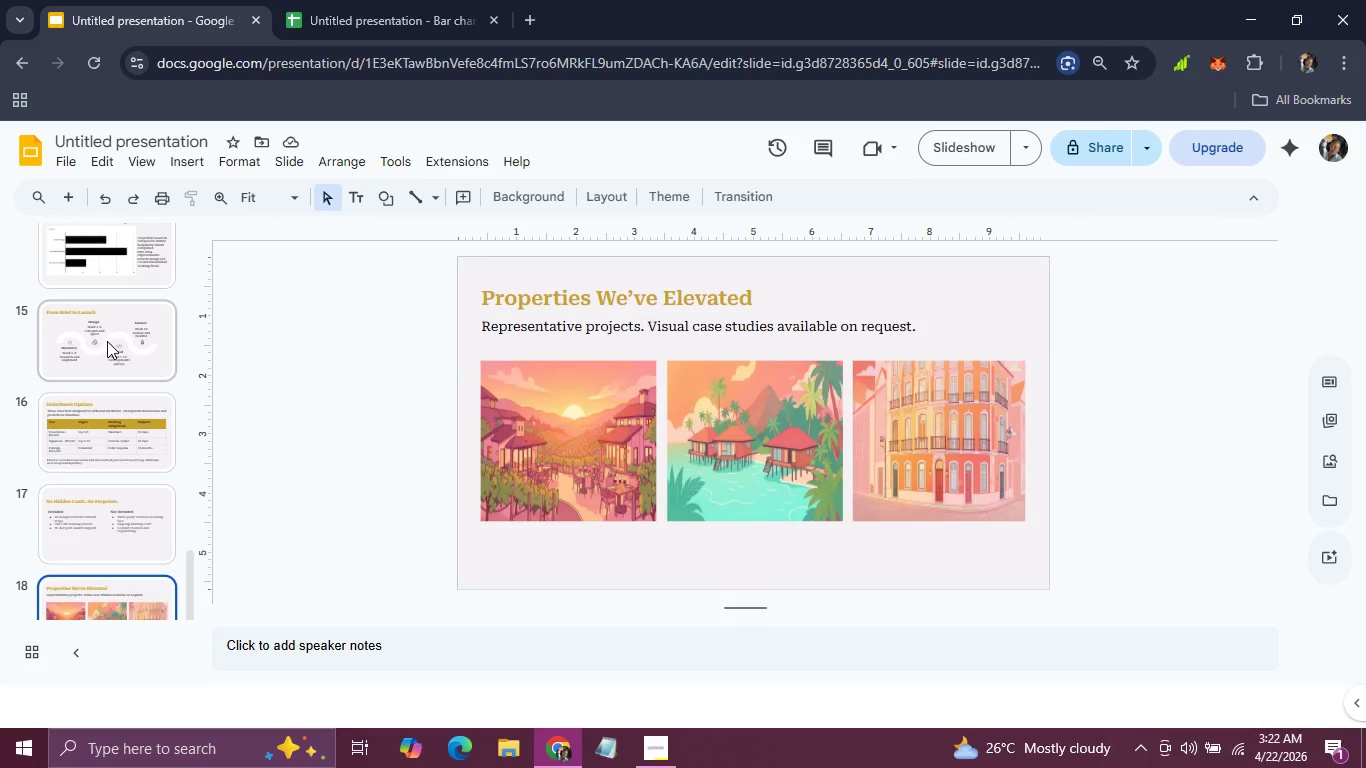 
wait(5.02)
 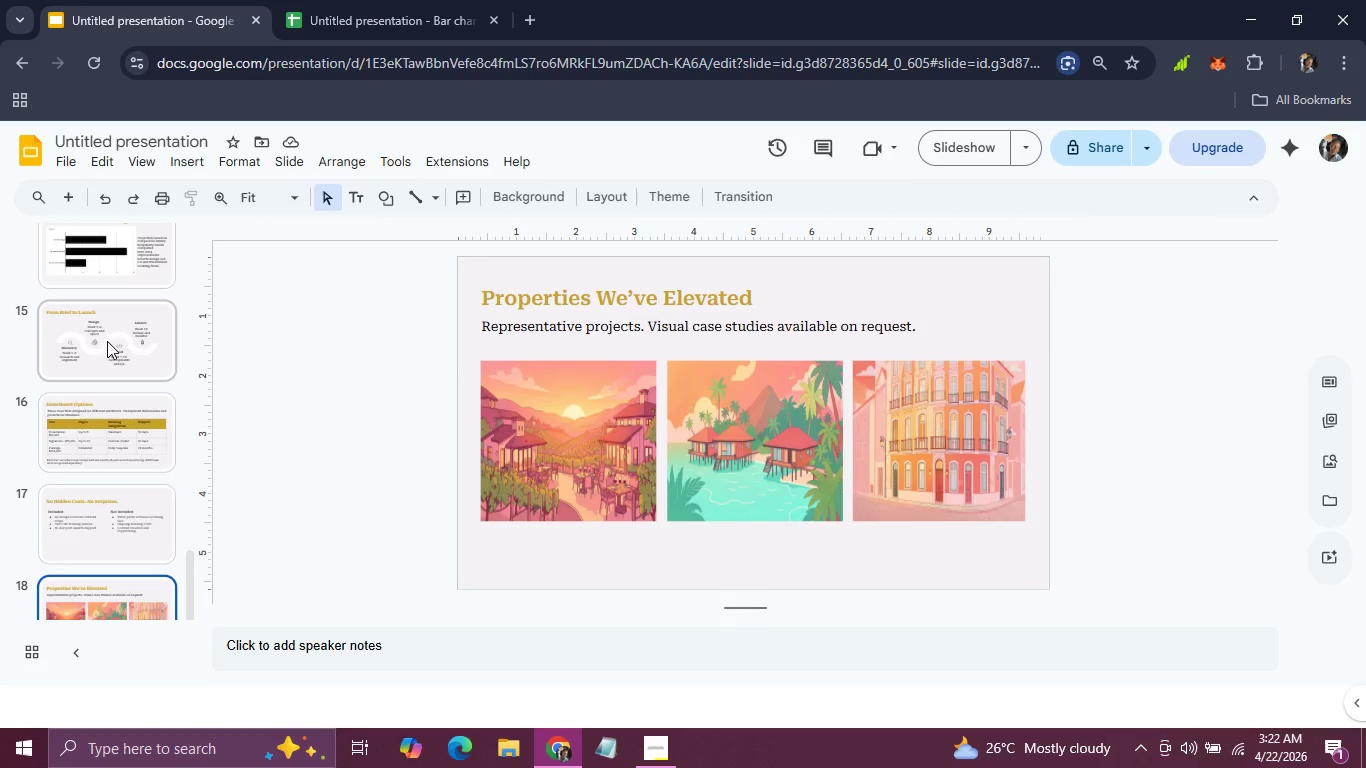 
key(ArrowRight)
 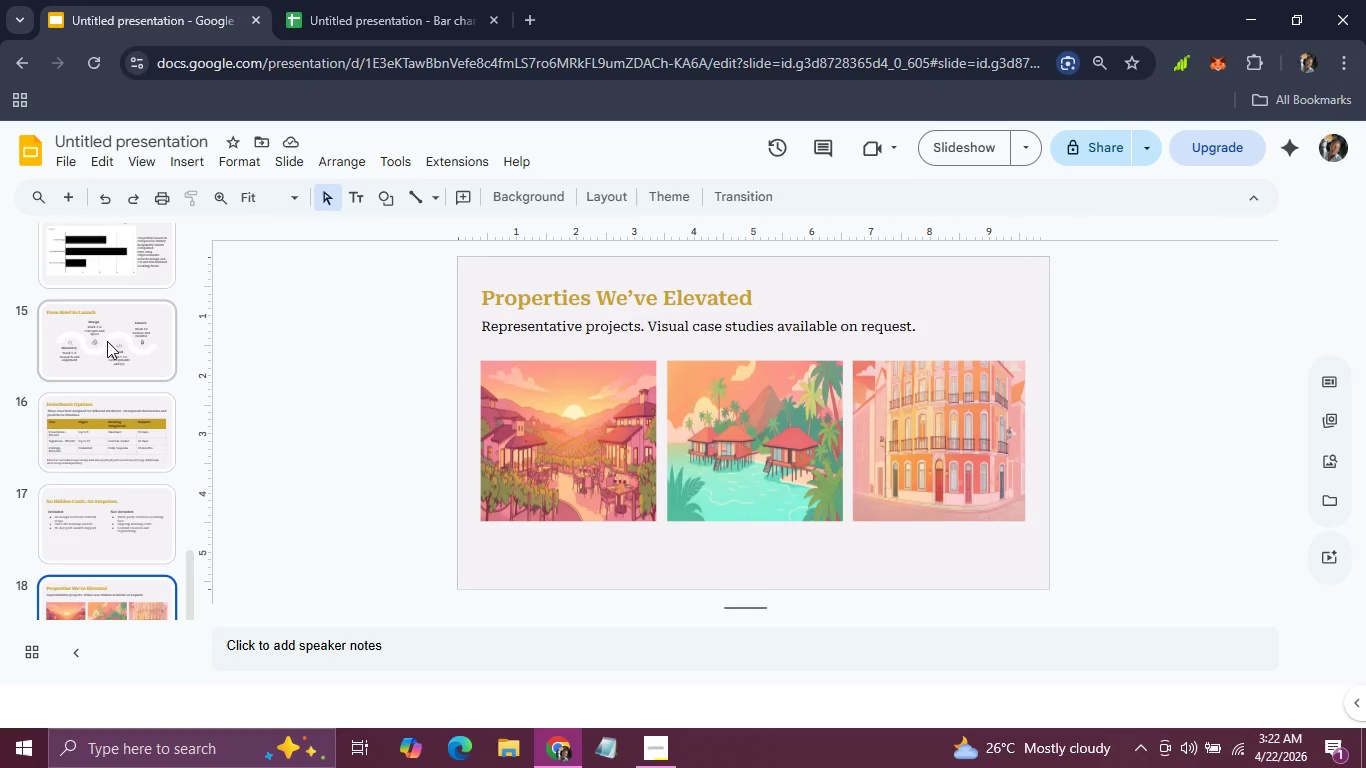 
wait(7.19)
 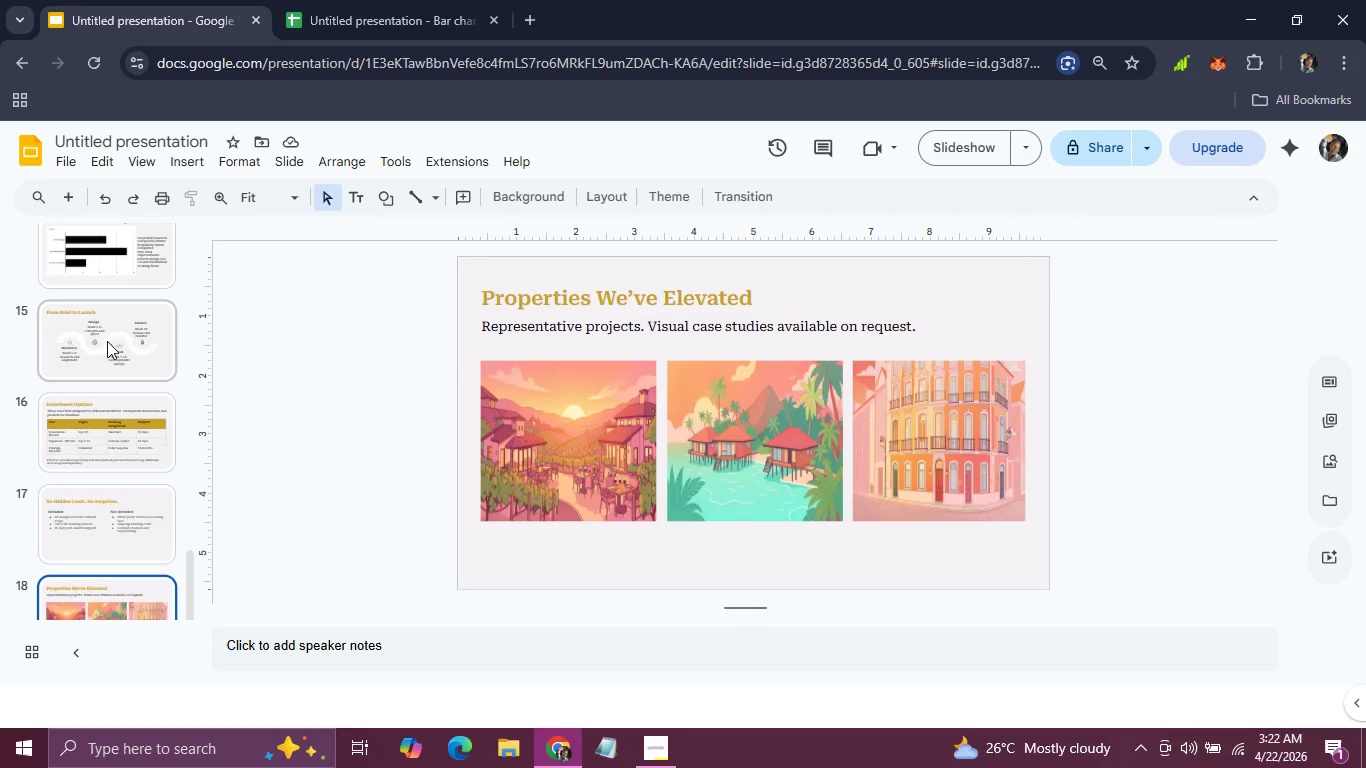 
left_click([70, 203])
 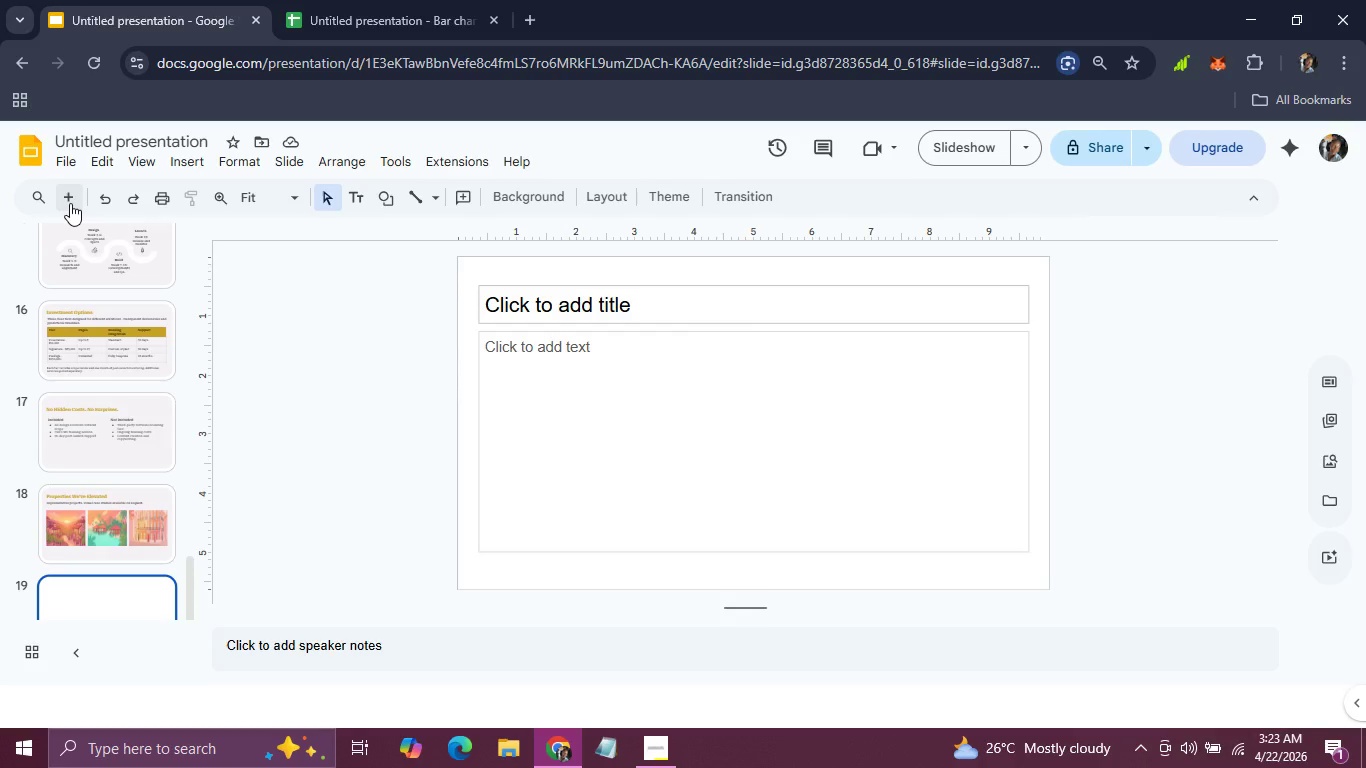 
wait(82.09)
 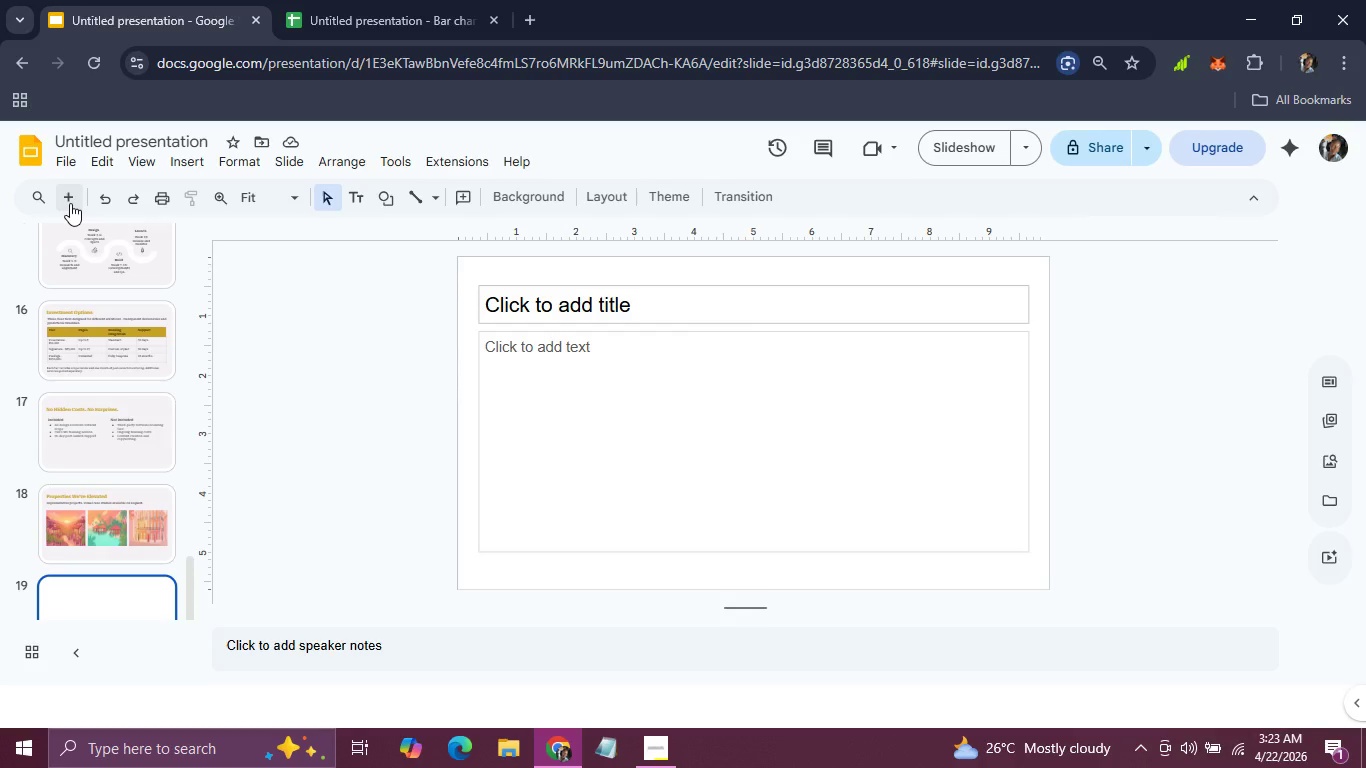 
left_click([503, 298])
 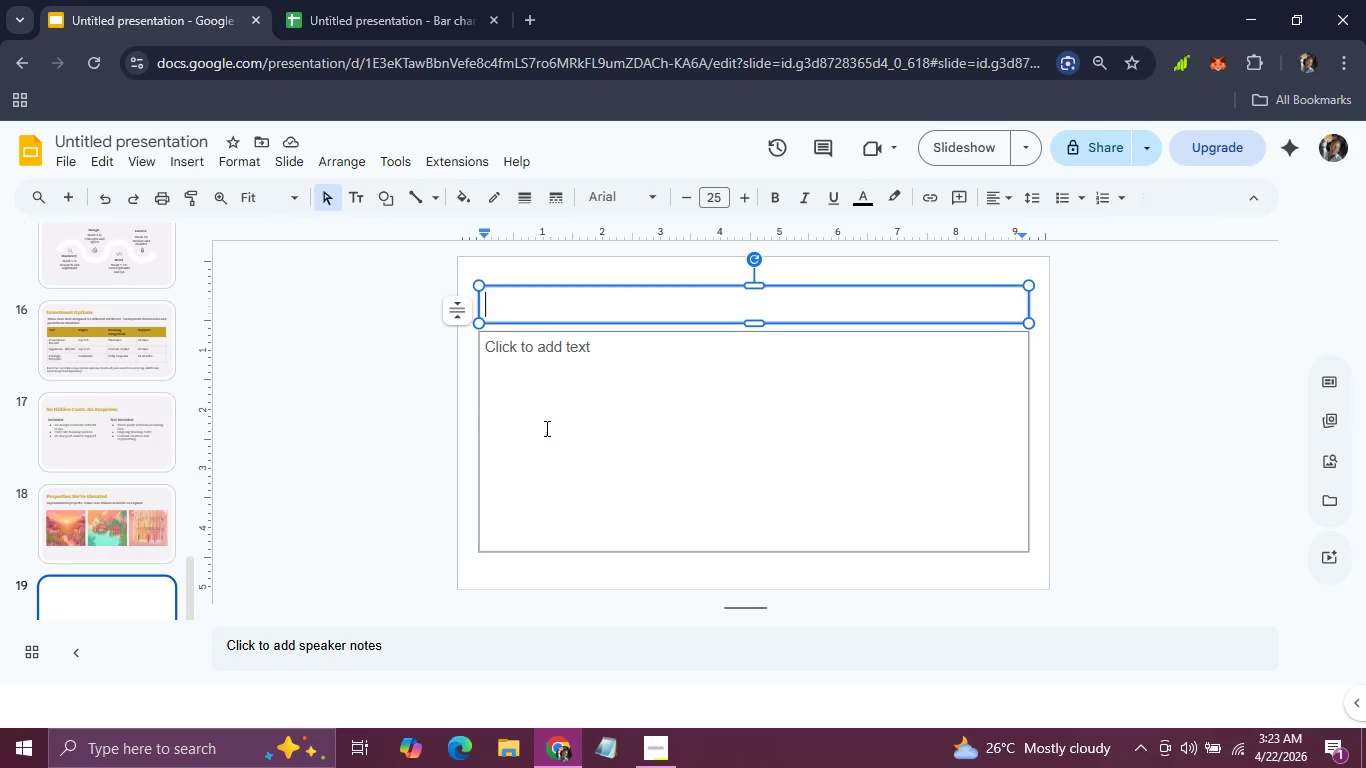 
hold_key(key=ShiftLeft, duration=0.98)
left_click([545, 428])
 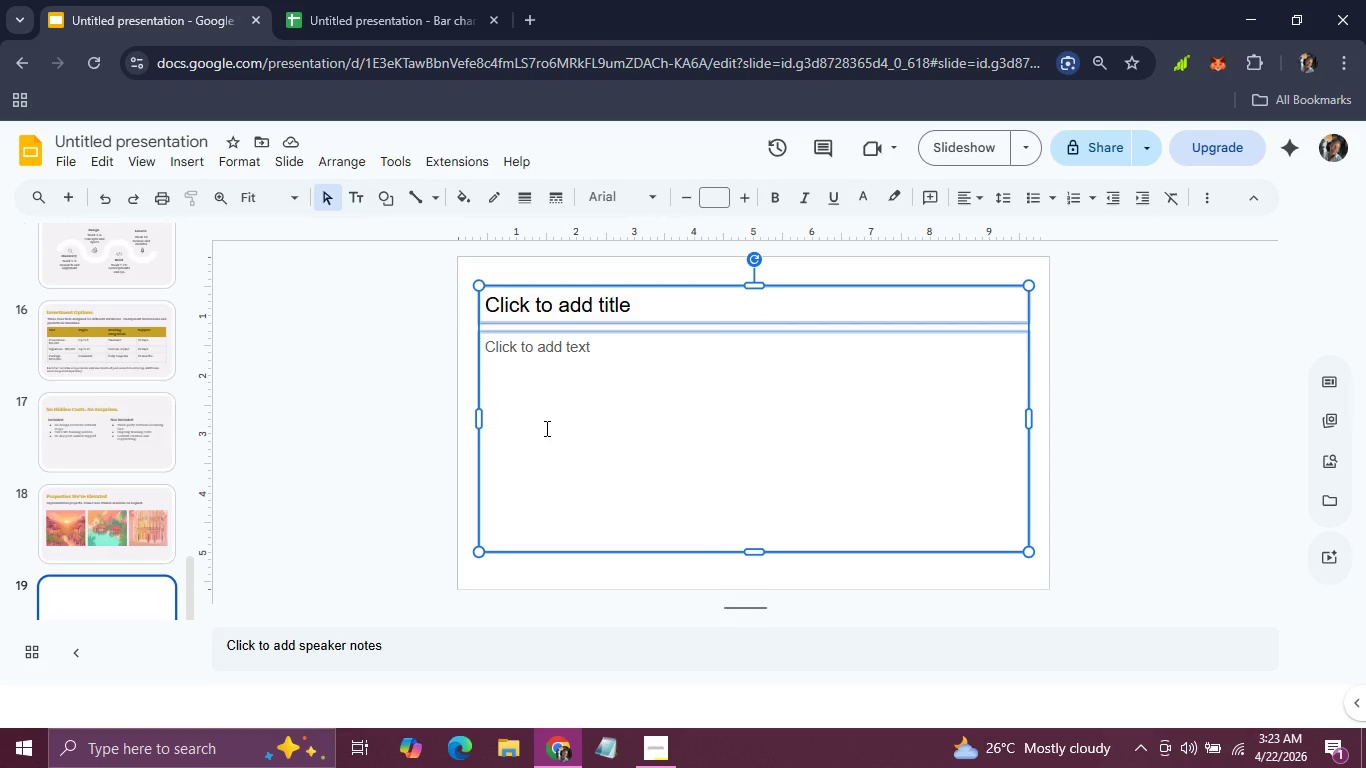 
key(Backspace)
 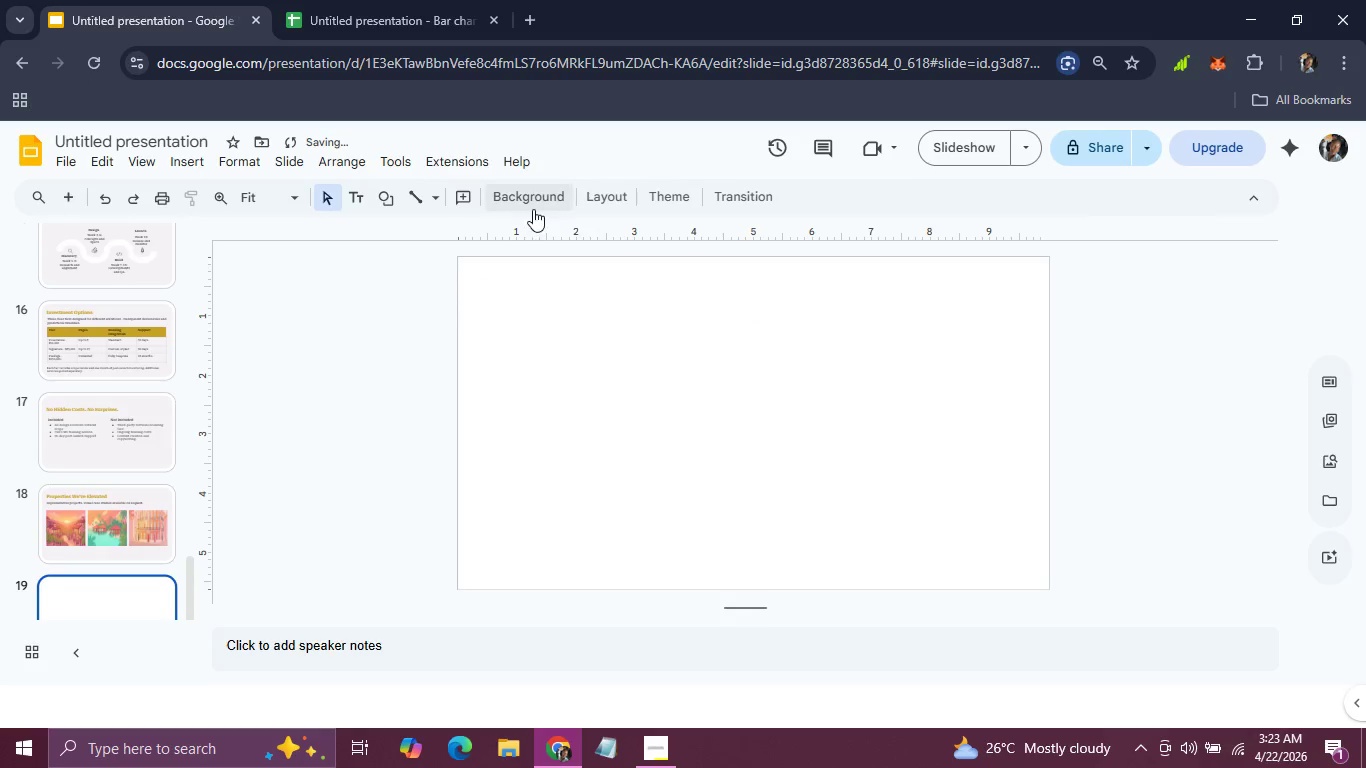 
left_click([534, 208])
 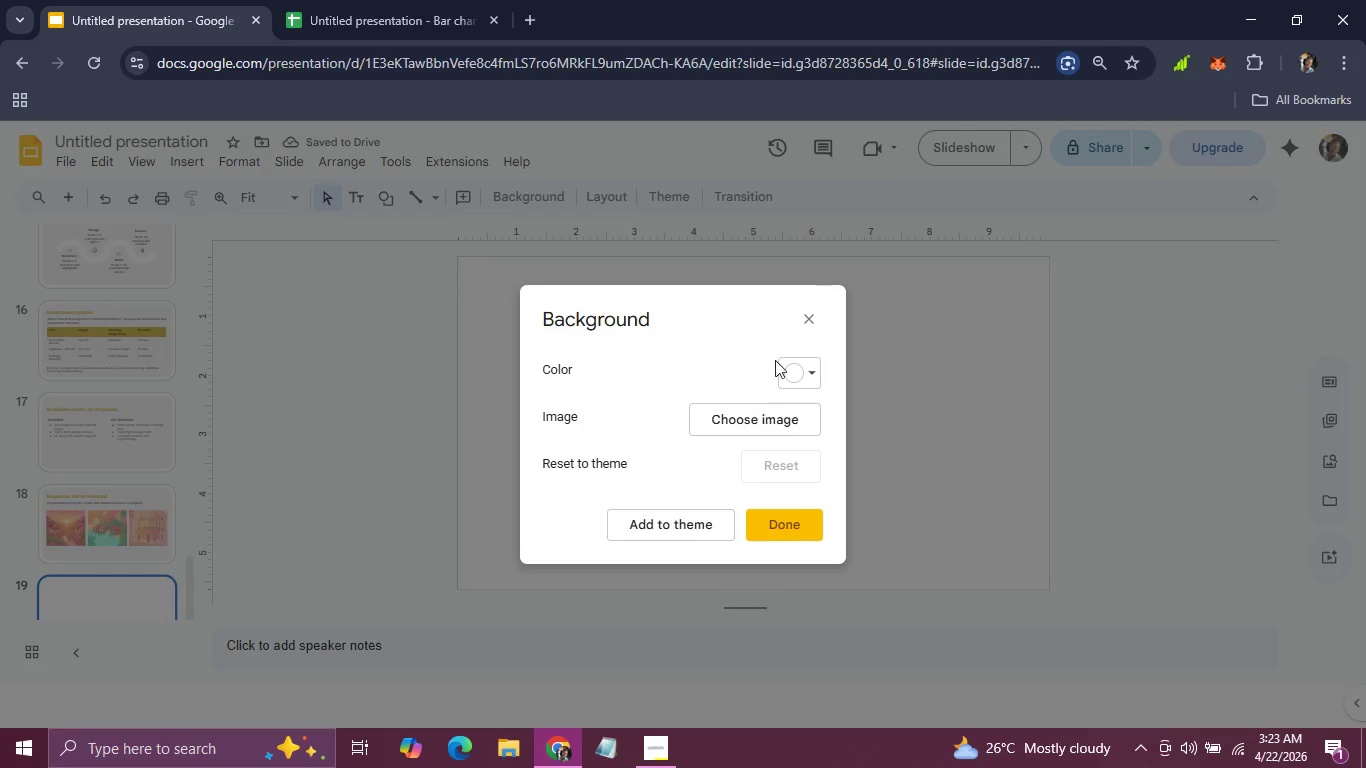 
left_click([791, 372])
 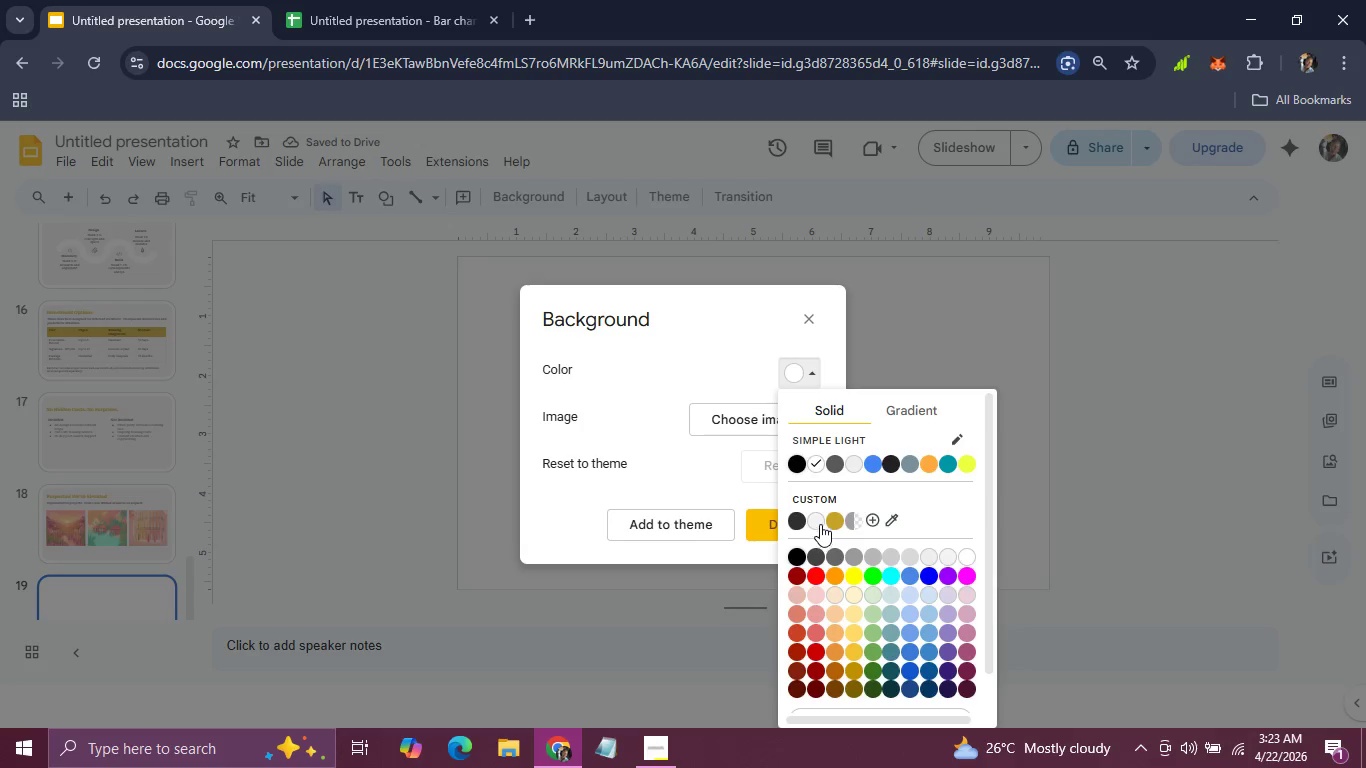 
left_click([819, 520])
 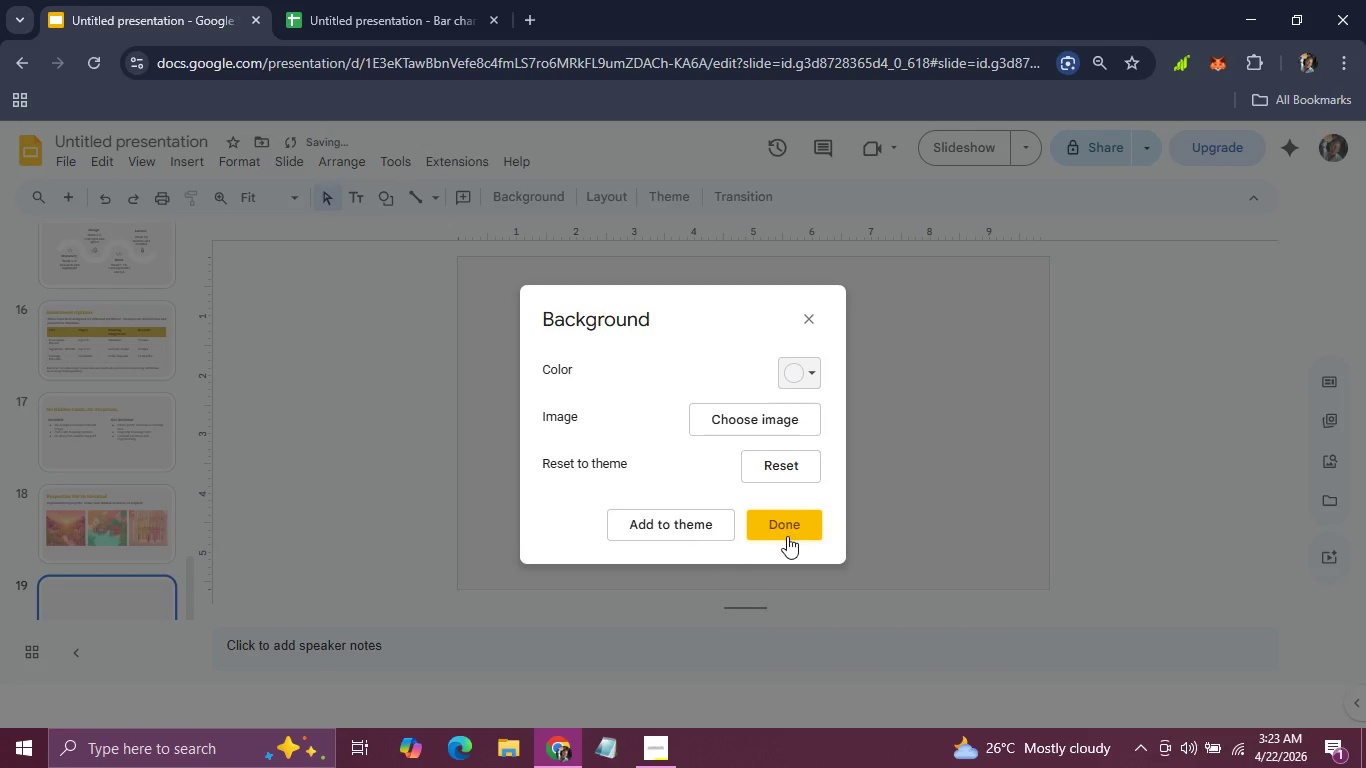 
left_click([787, 536])
 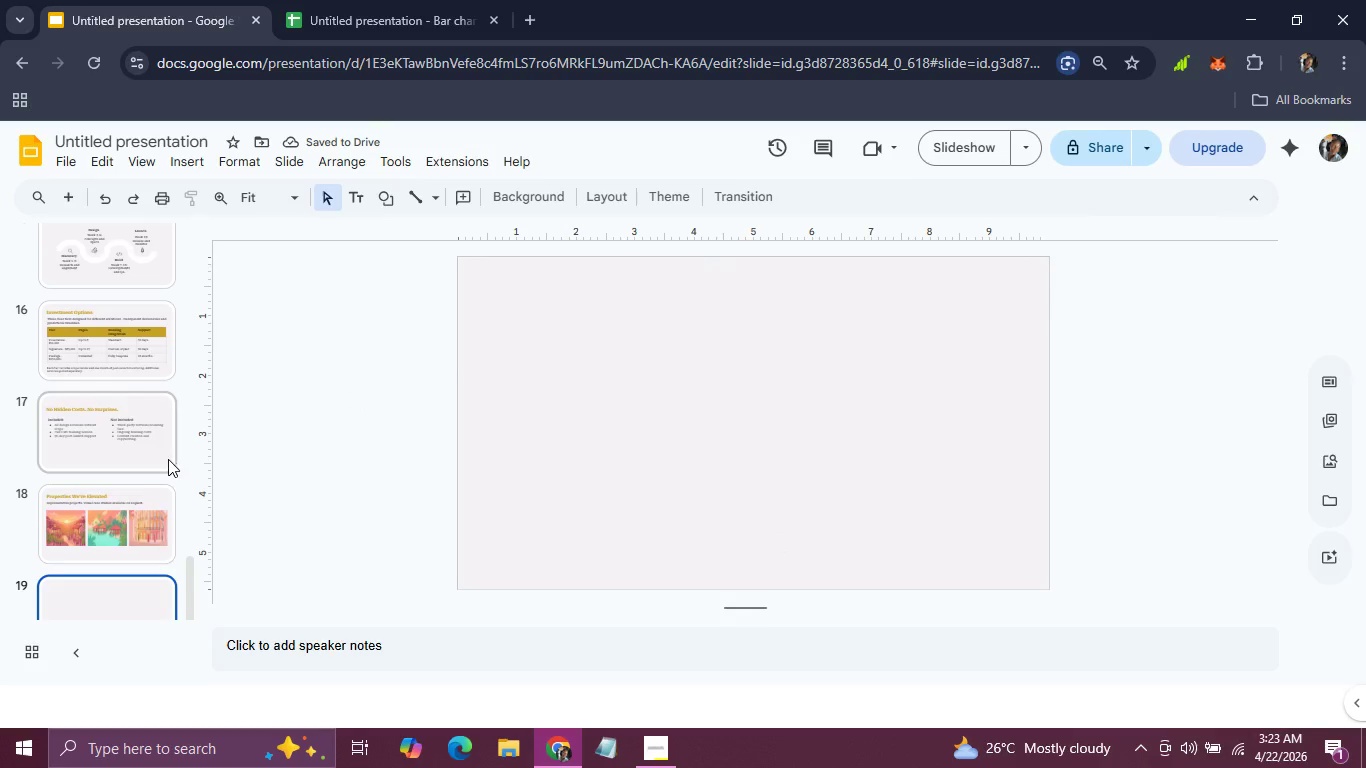 
left_click([137, 496])
 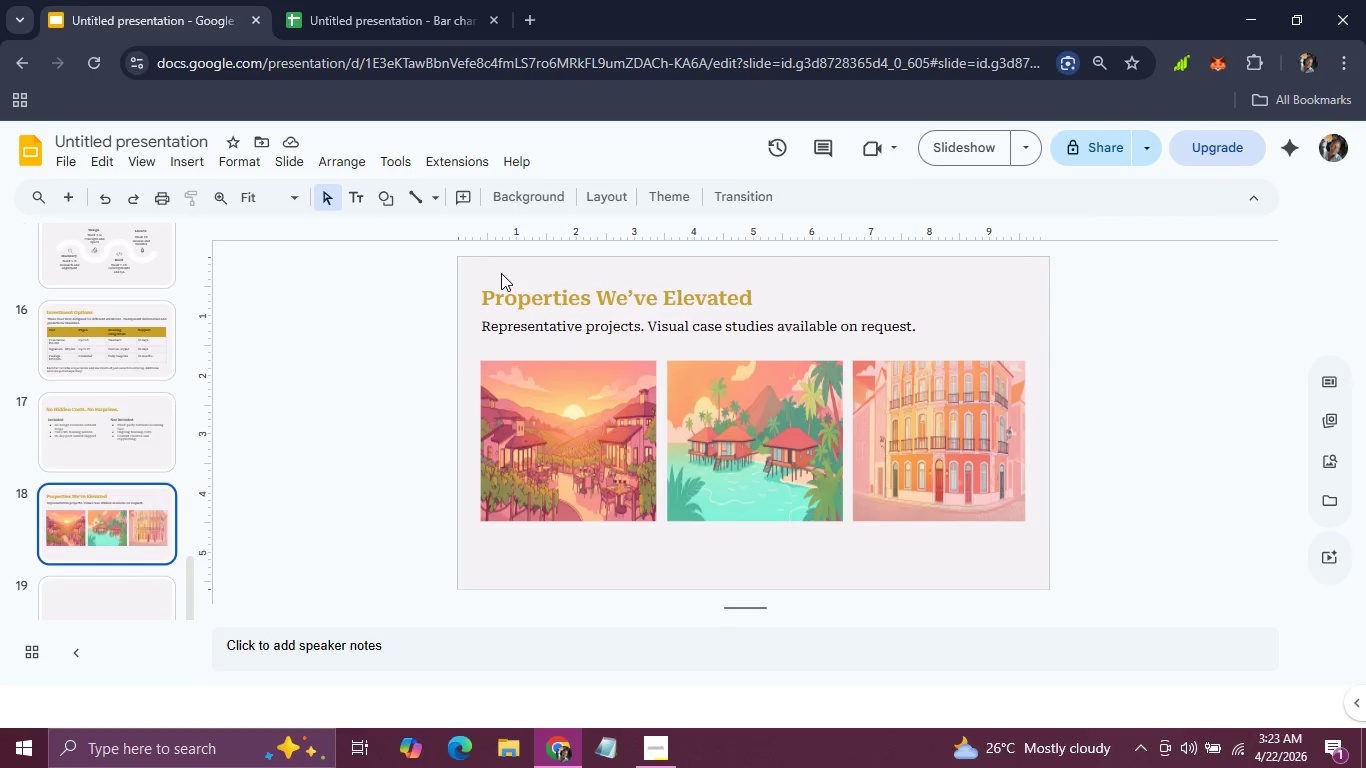 
left_click([501, 277])
 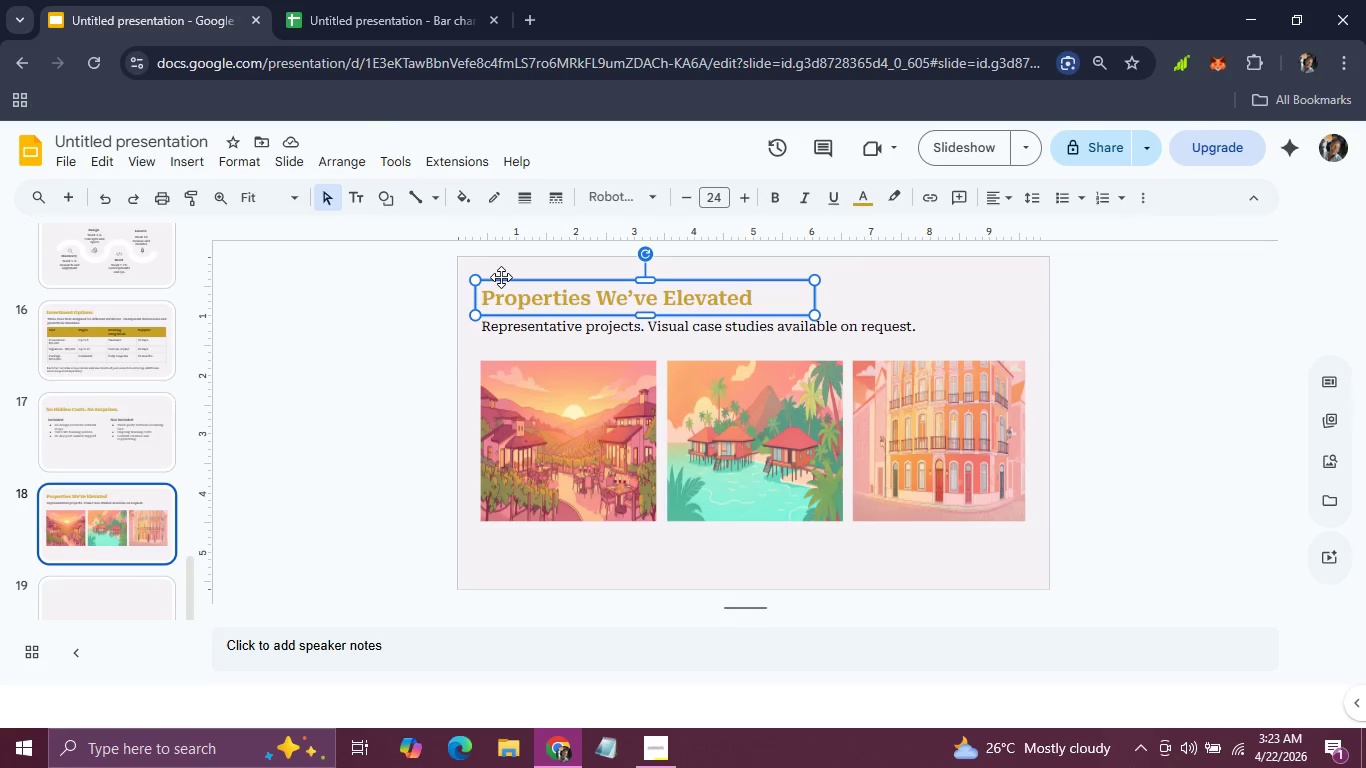 
key(Control+C)
 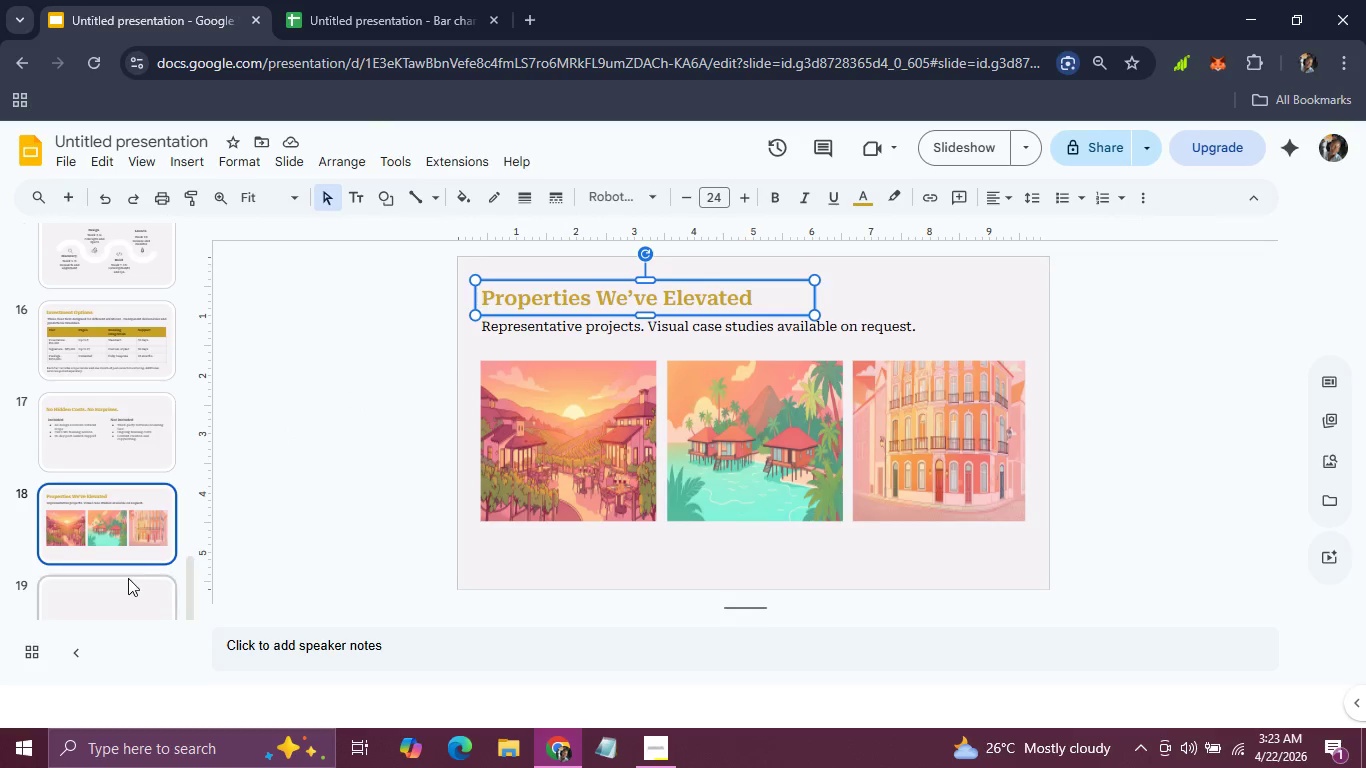 
left_click([128, 578])
 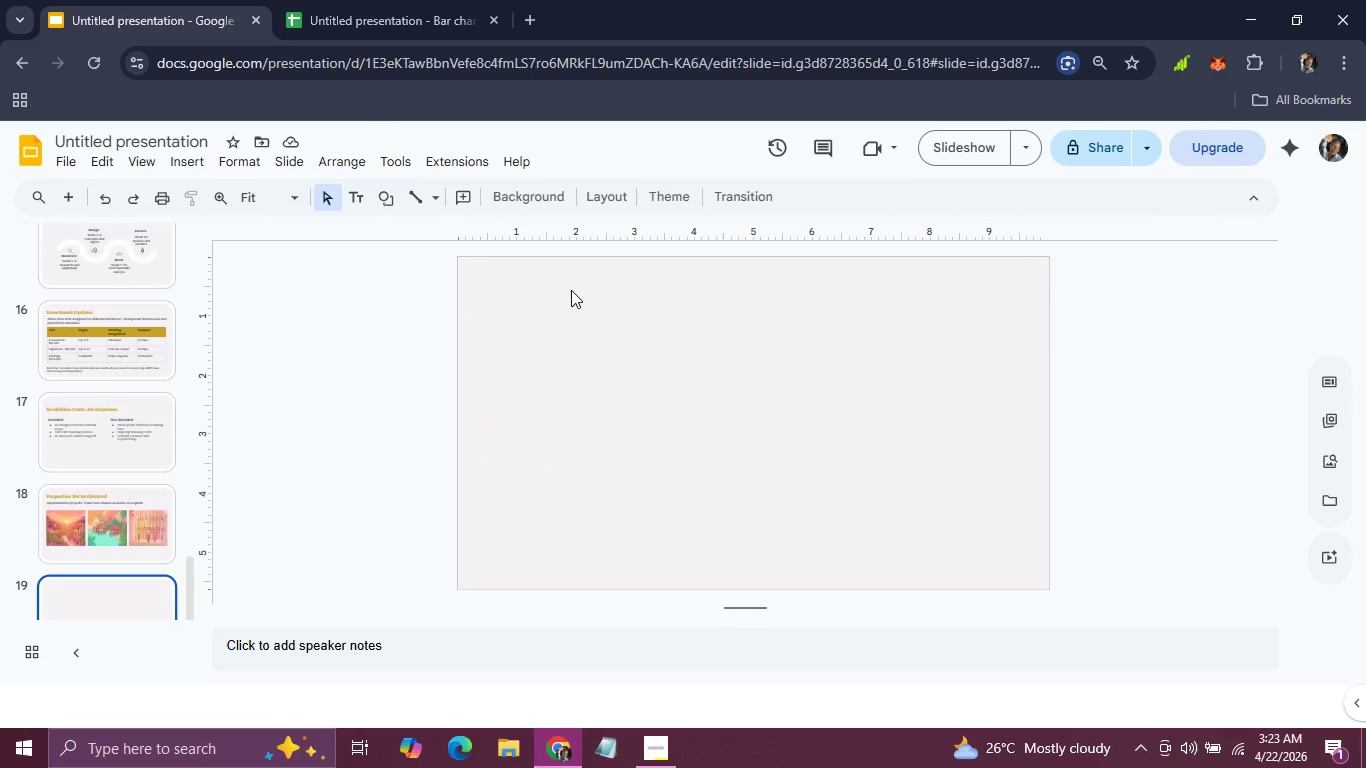 
key(Control+V)
 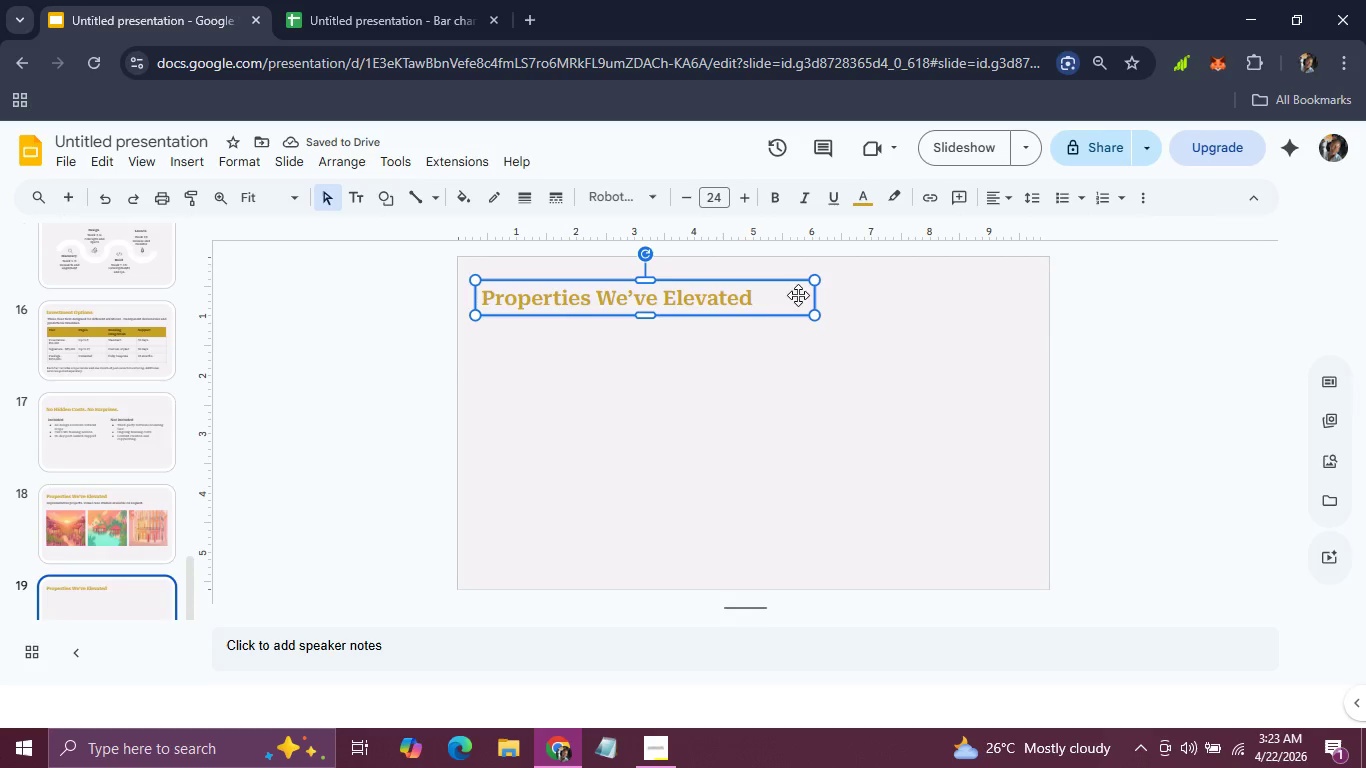 
left_click([740, 295])
 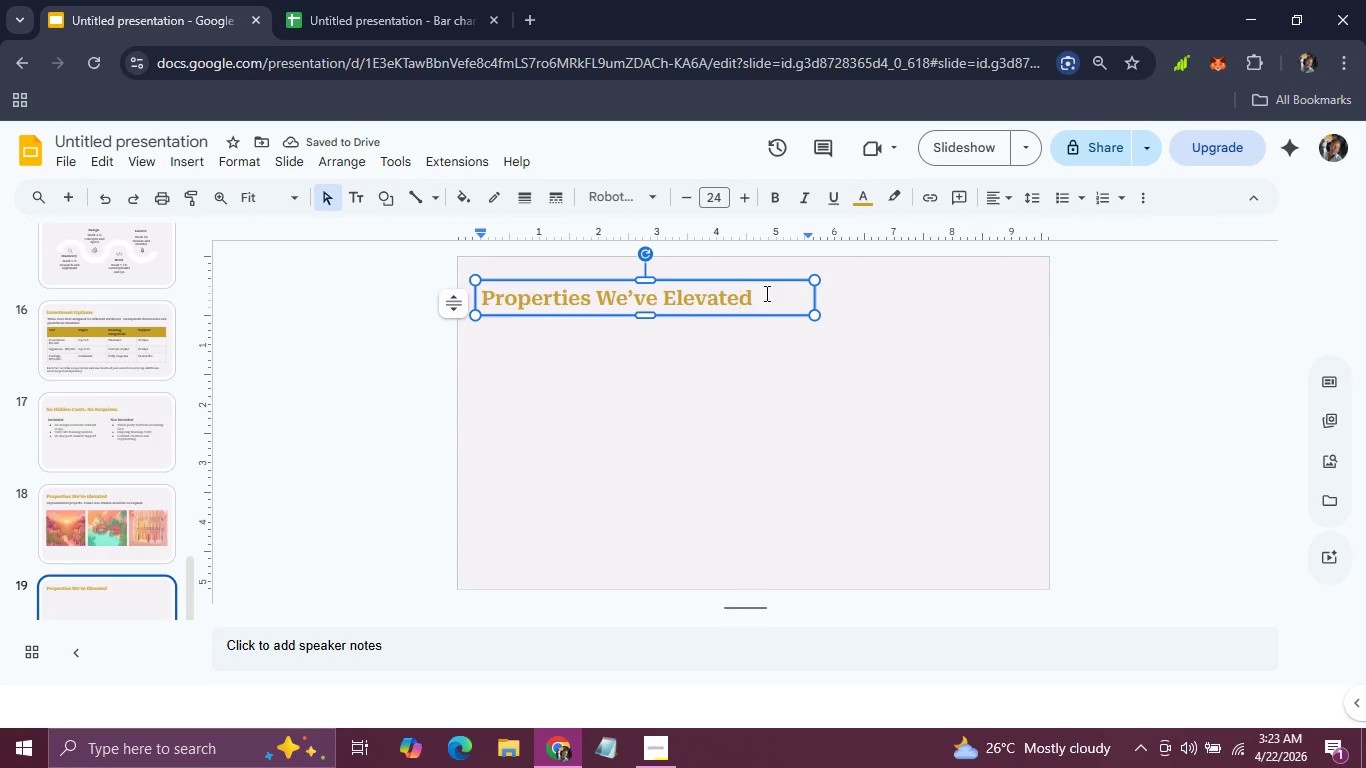 
left_click_drag(start_coordinate=[765, 293], to_coordinate=[478, 276])
 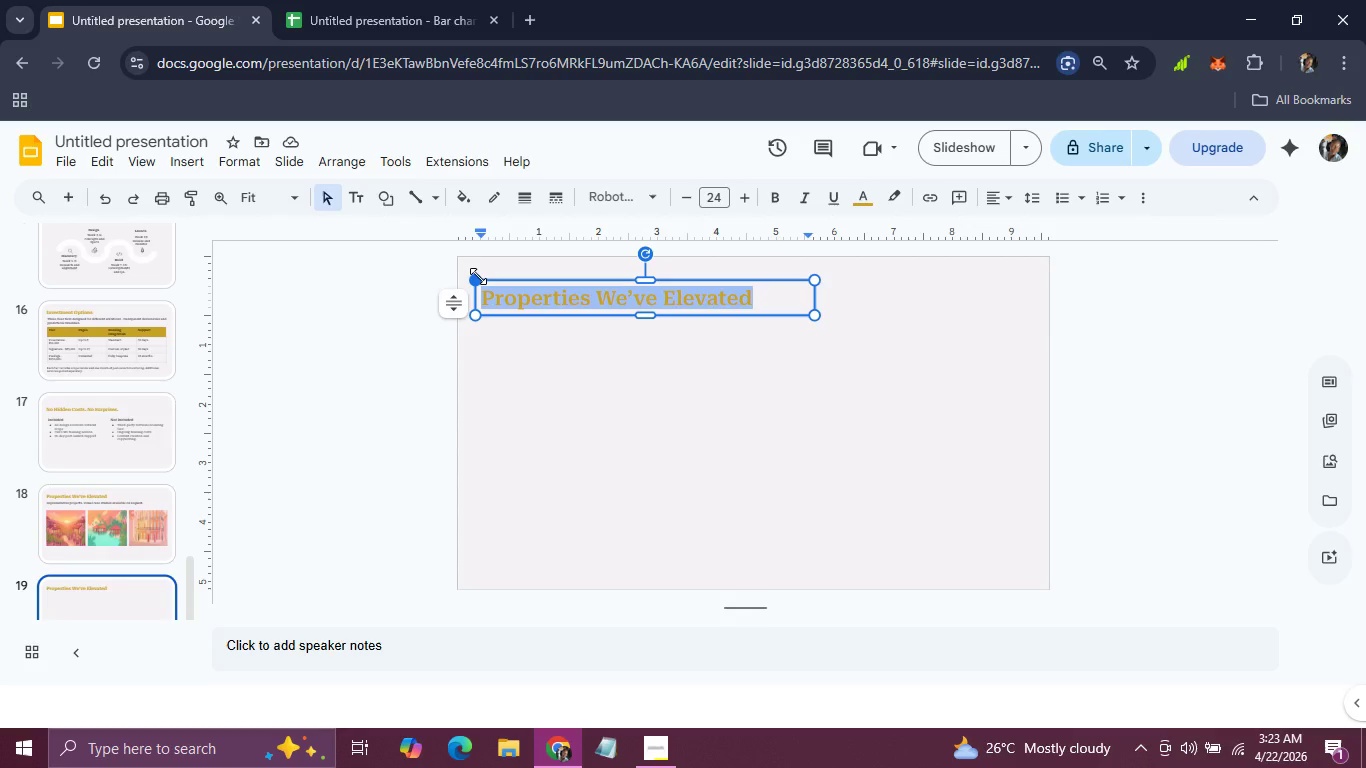 
type(The Right Studio for This WO)
key(Backspace)
type(ork)
 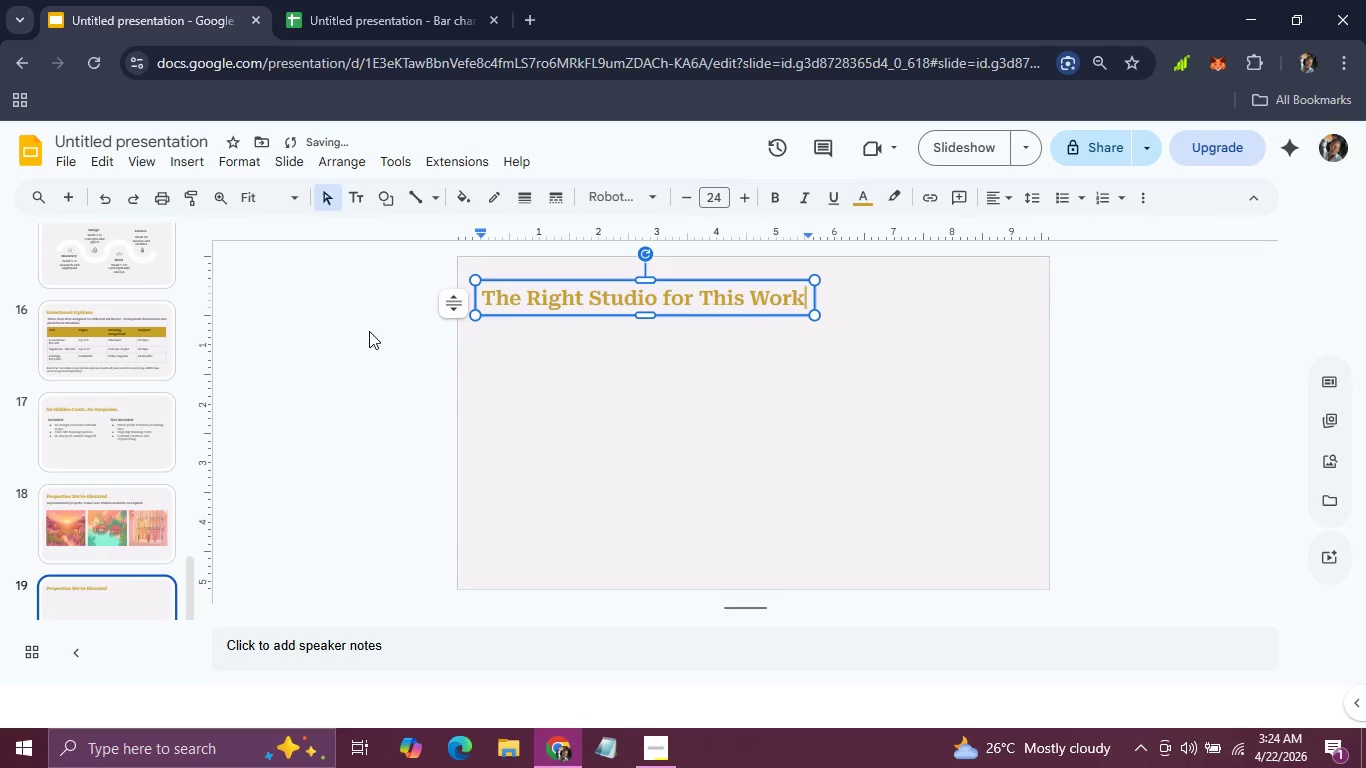 
left_click([350, 343])
 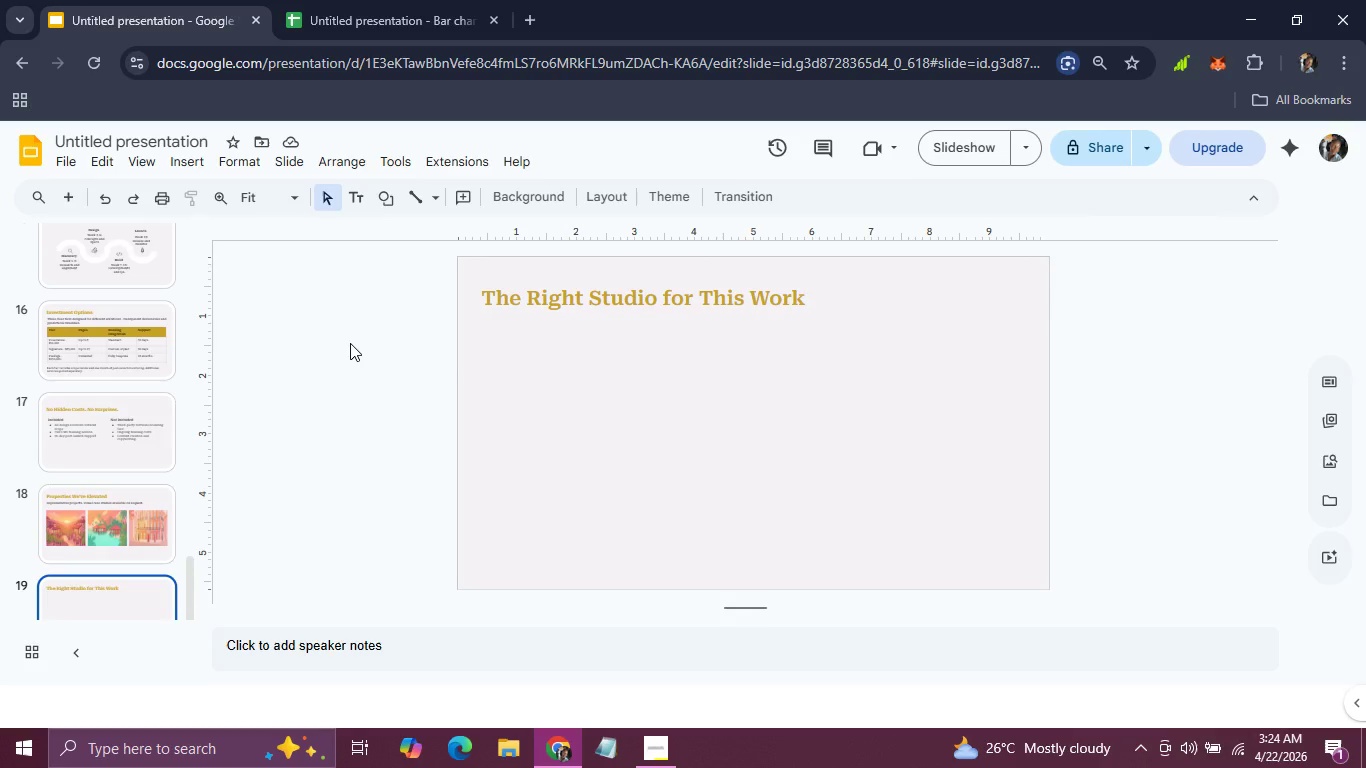 
wait(49.55)
 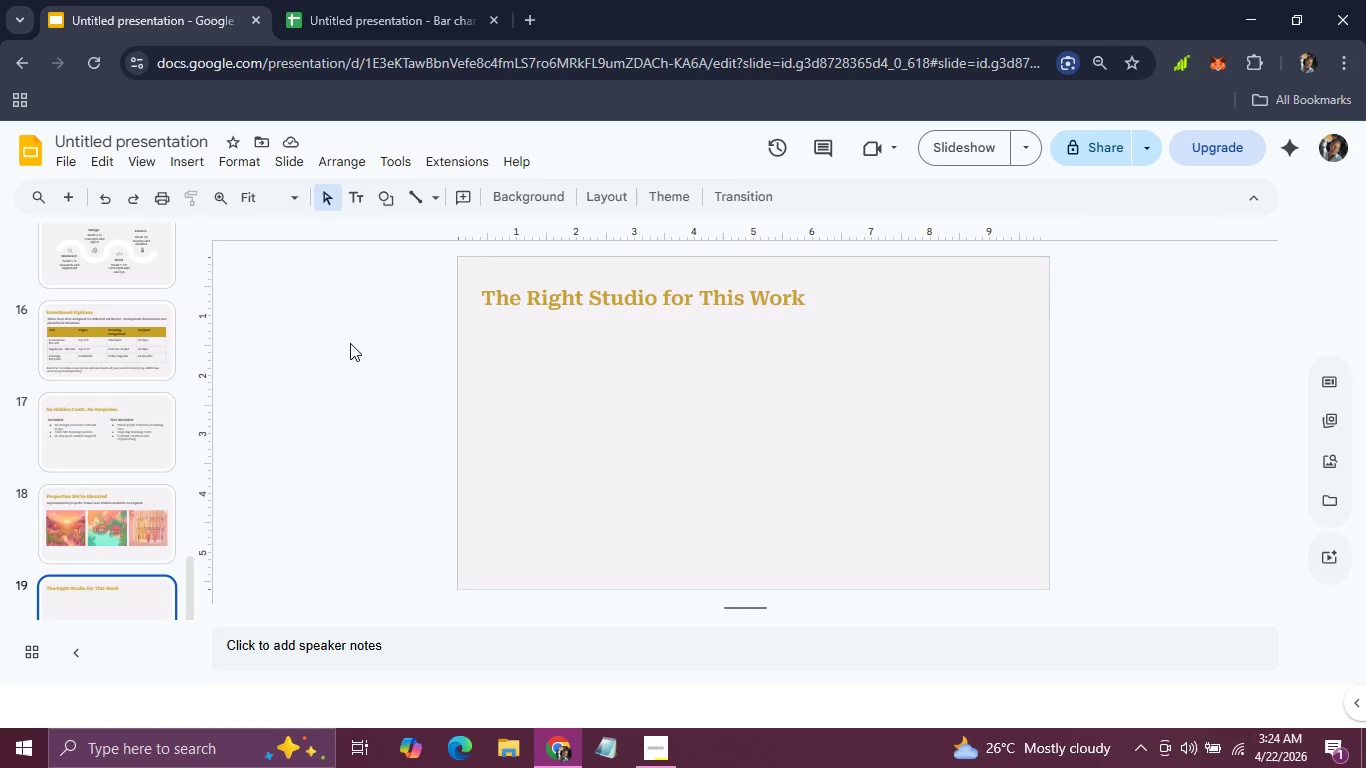 
left_click([111, 387])
 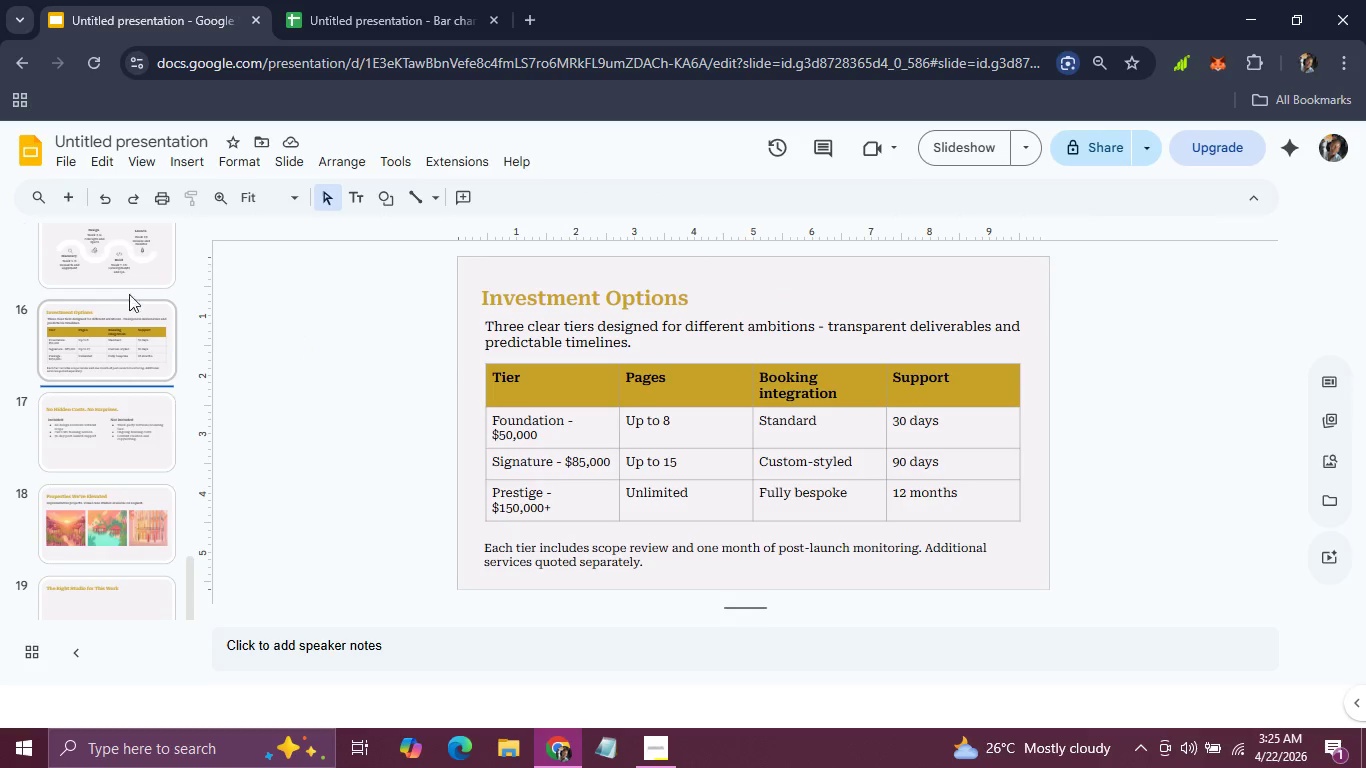 
left_click([131, 279])
 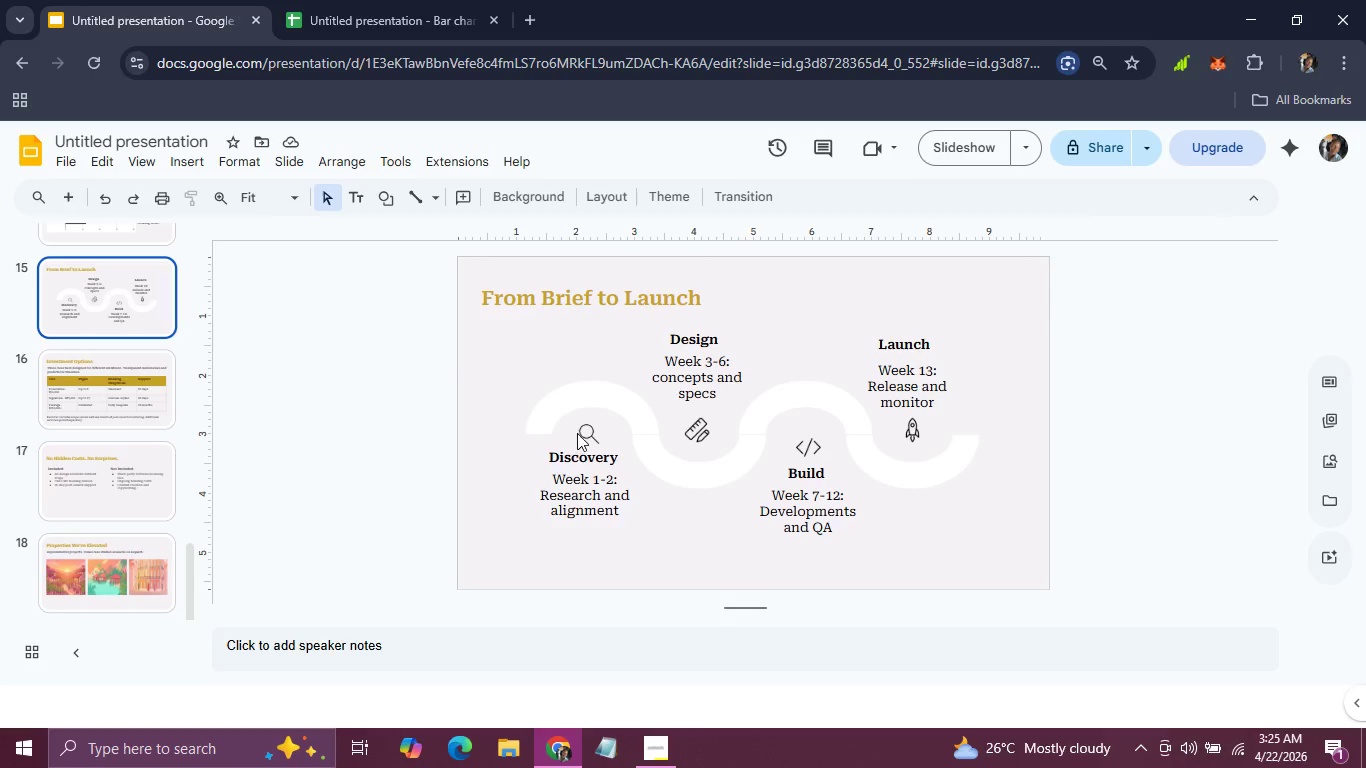 
left_click([579, 430])
 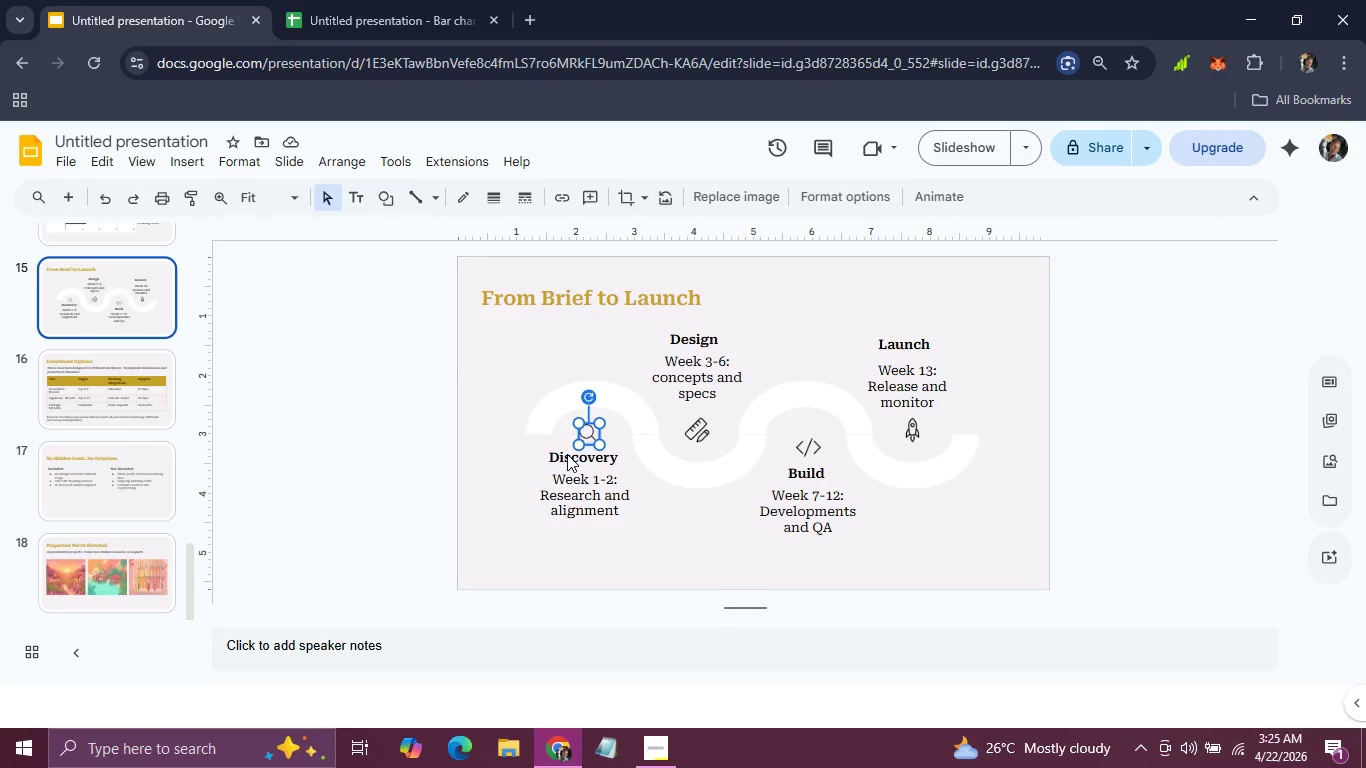 
hold_key(key=CapsLock, duration=0.47)
 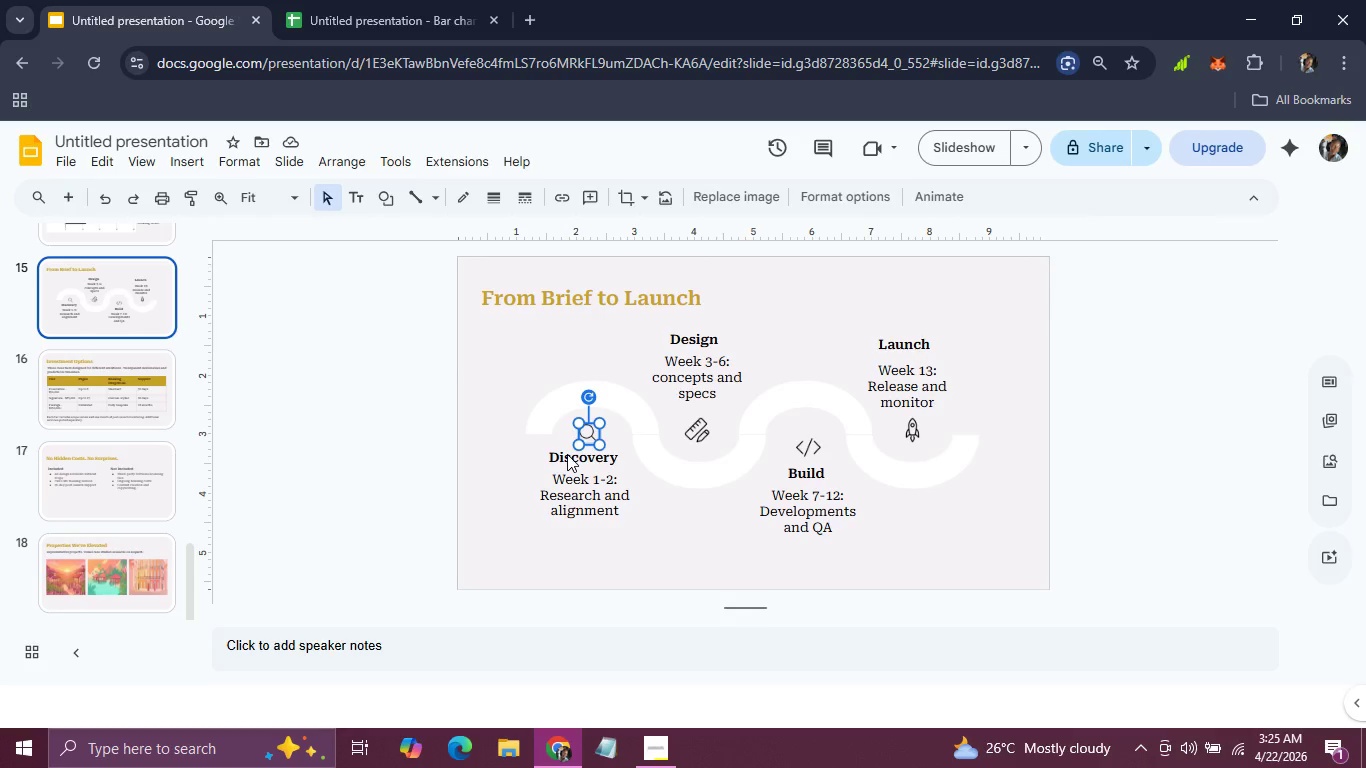 
hold_key(key=ShiftLeft, duration=1.5)
 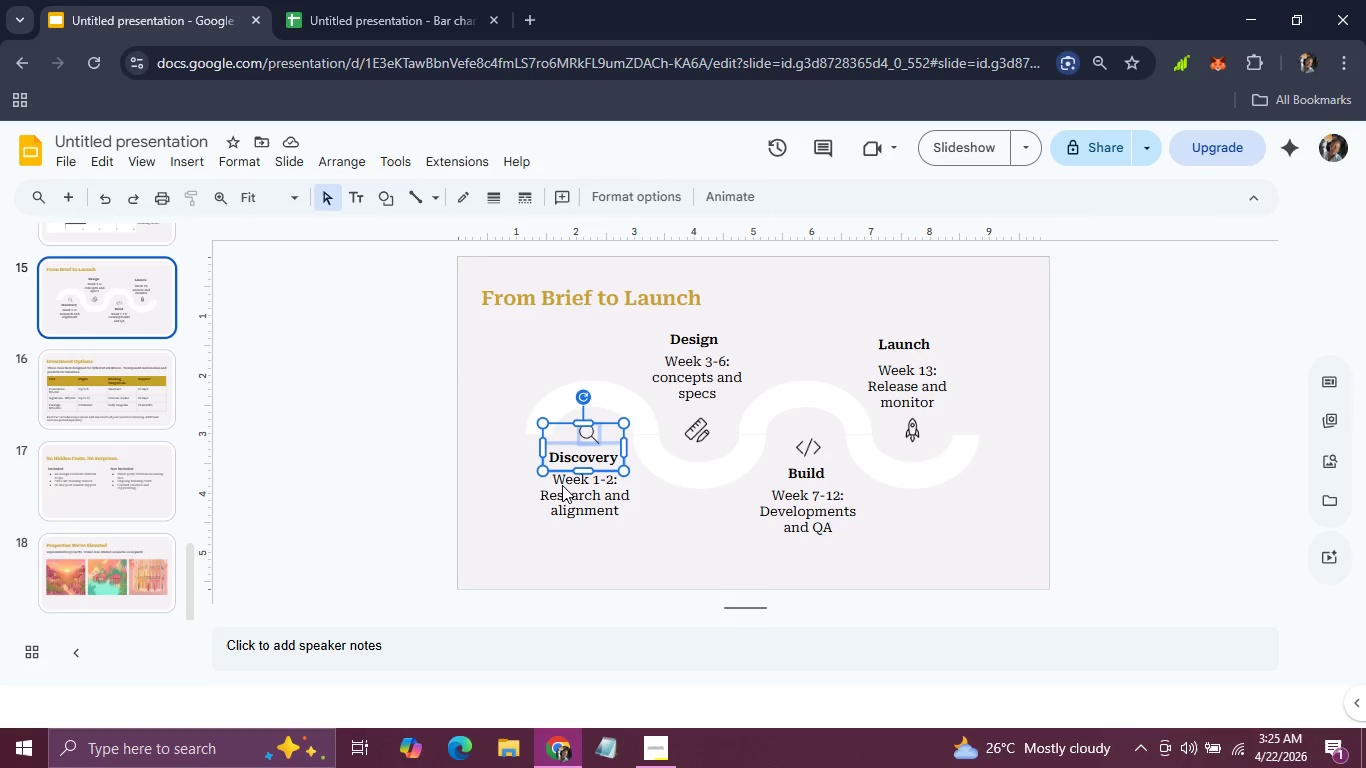 
hold_key(key=ShiftLeft, duration=1.2)
left_click([567, 454])
 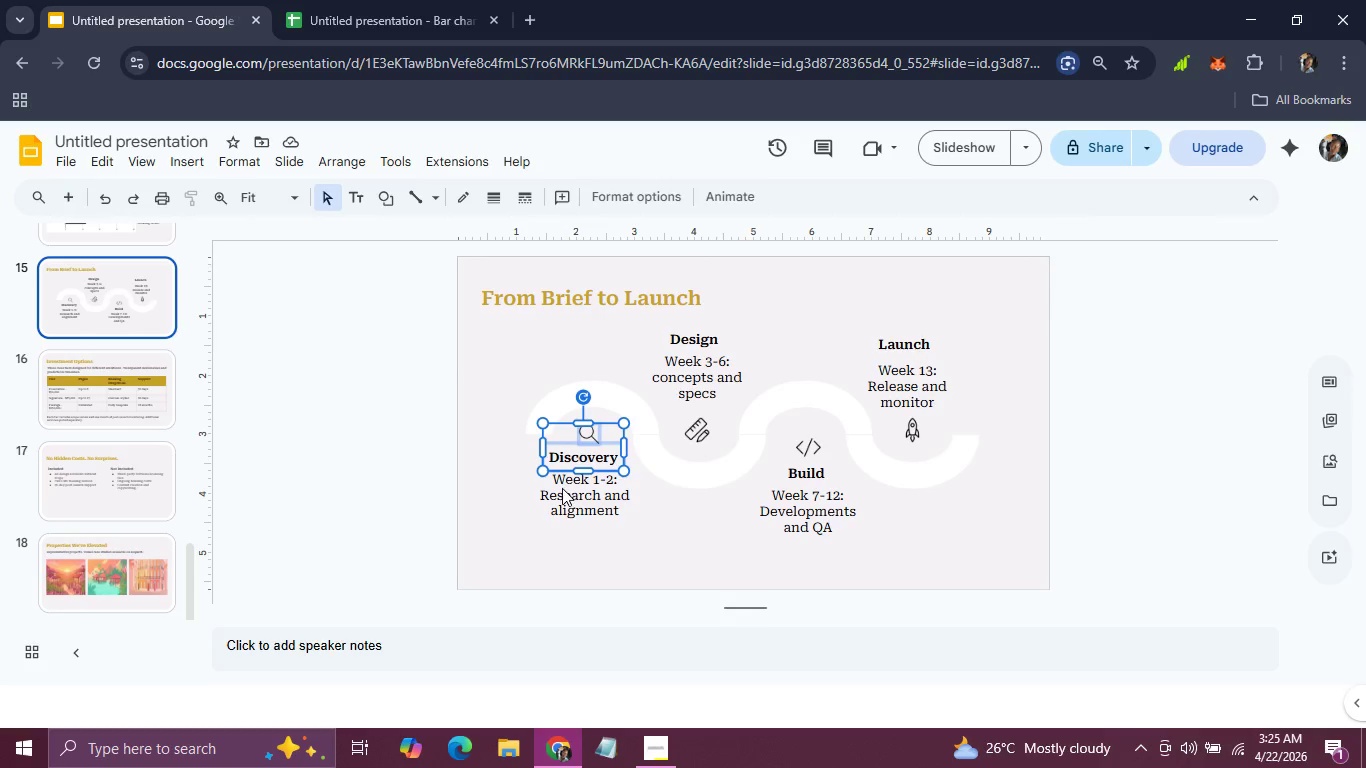 
left_click([562, 488])
 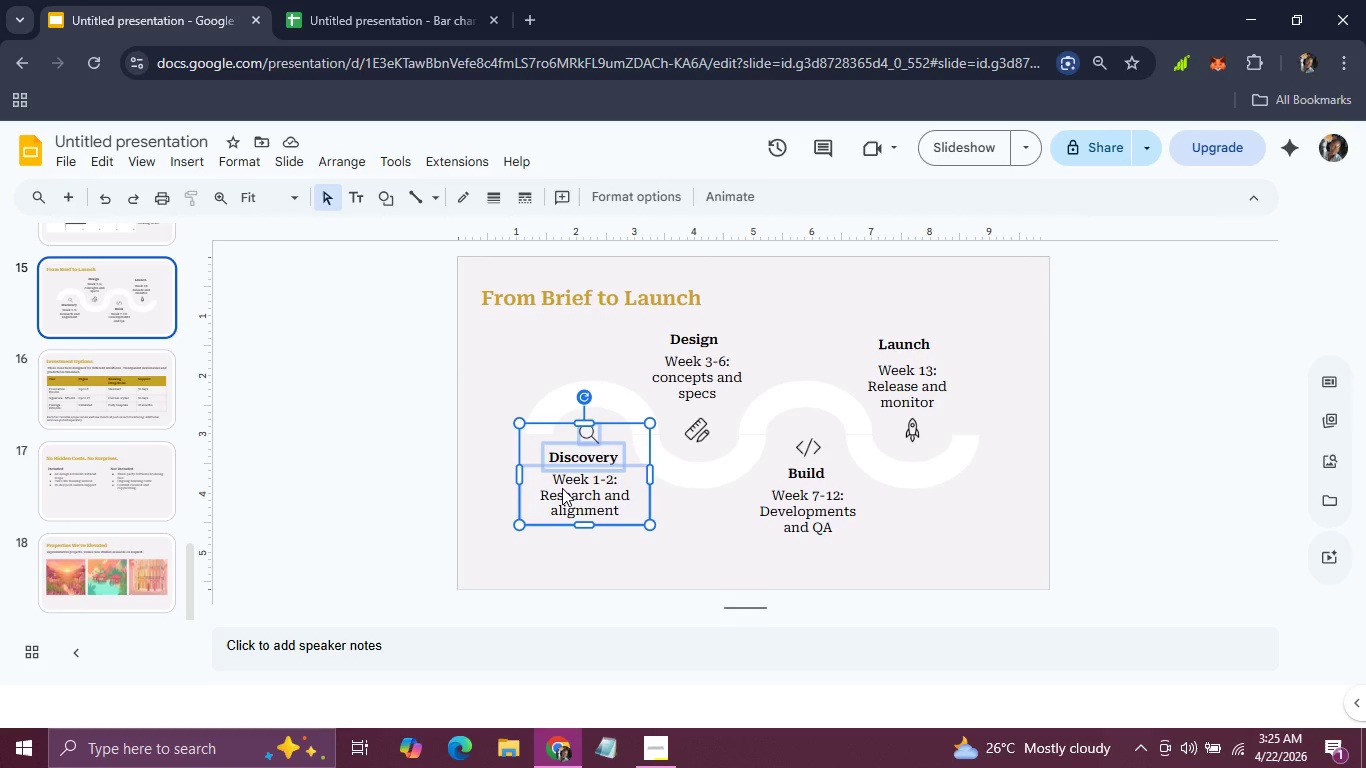 
key(Control+C)
 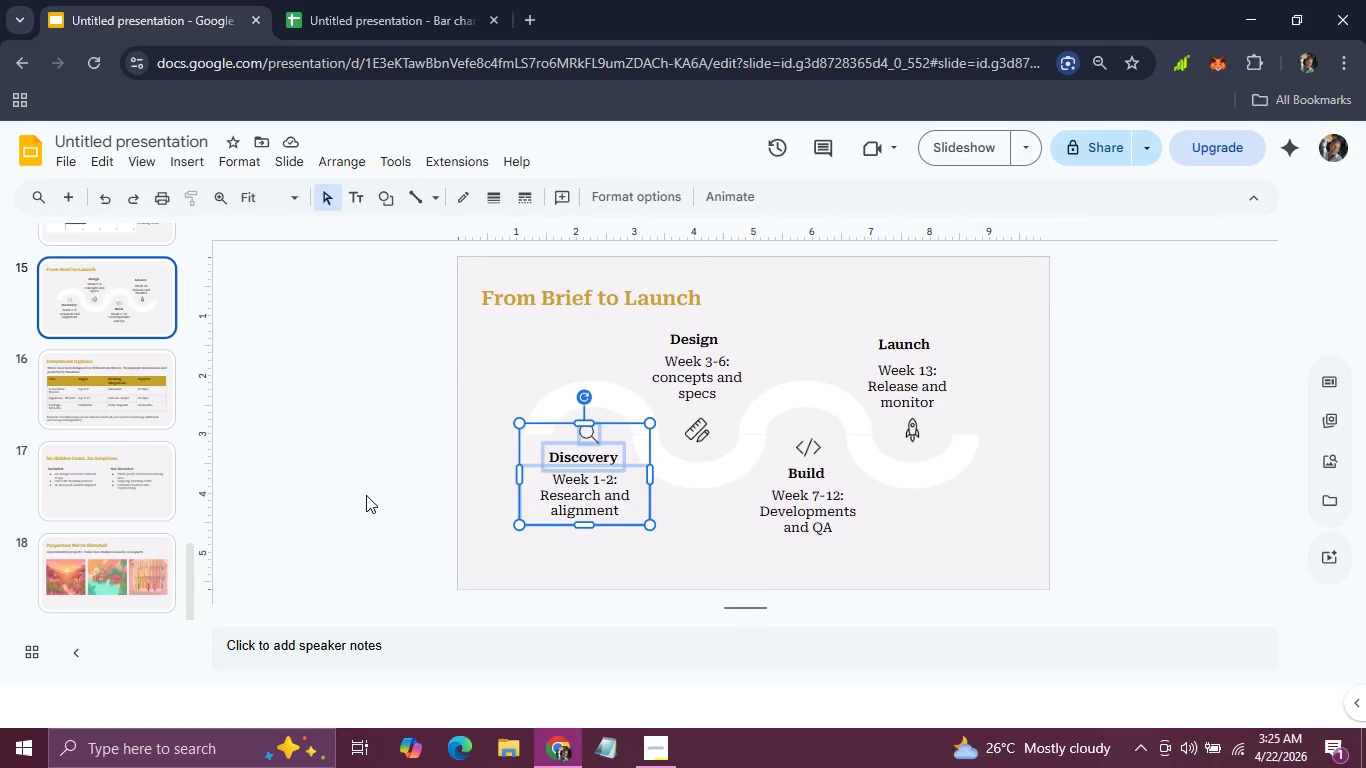 
left_click([366, 495])
 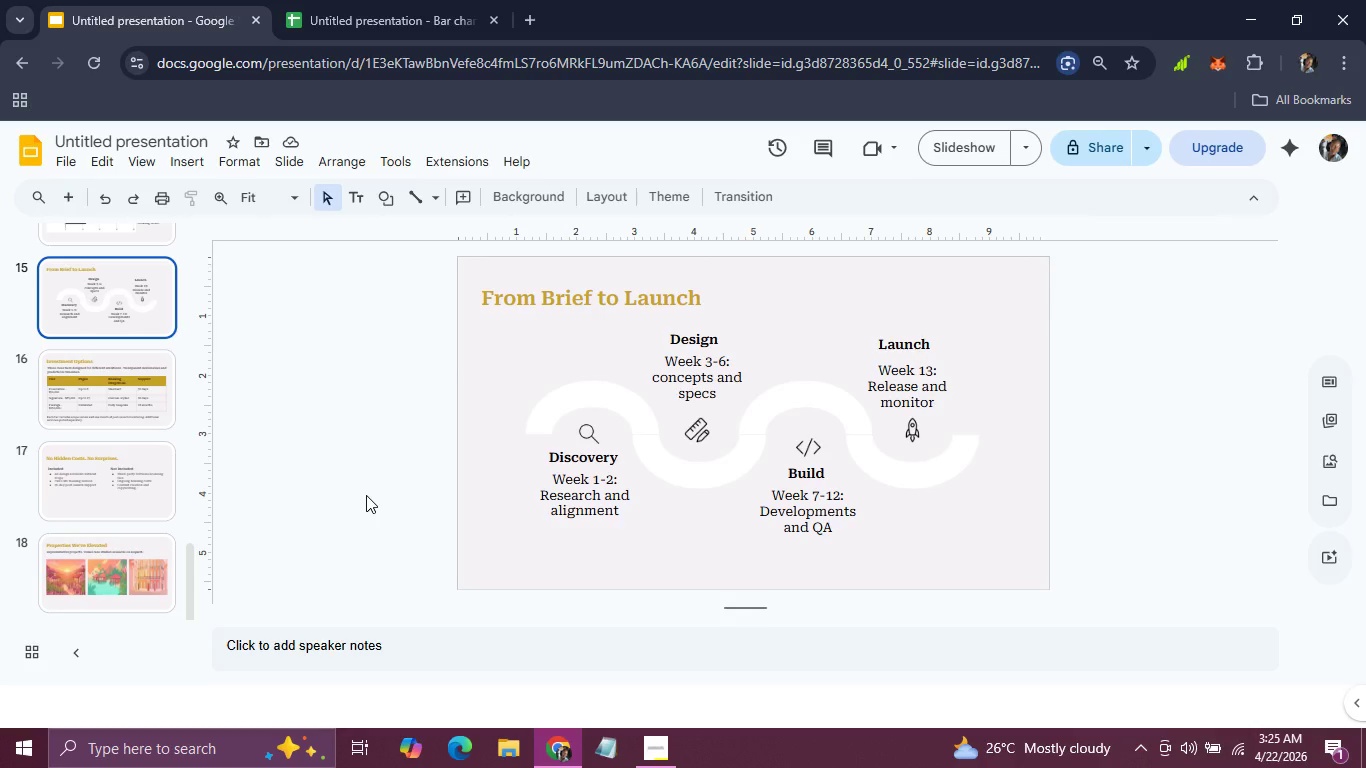 
wait(22.03)
 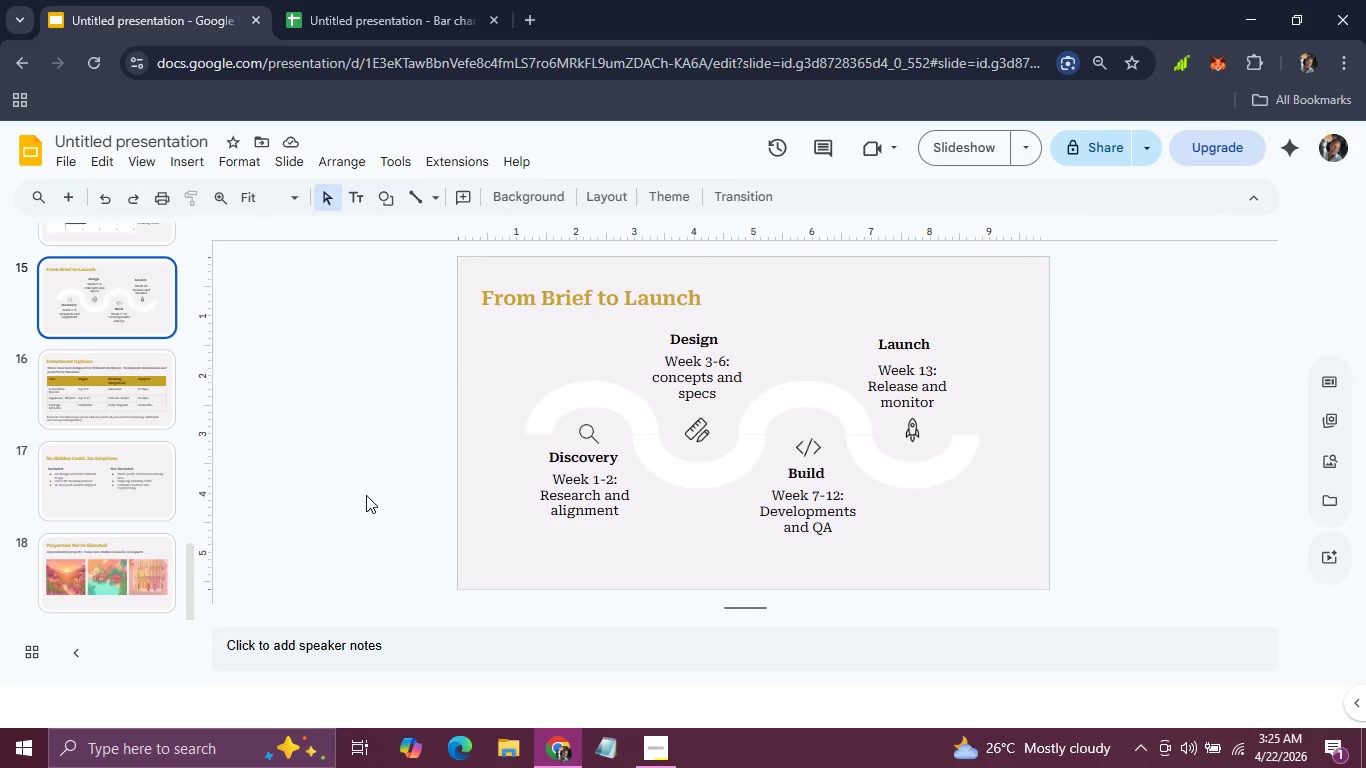 
scroll: coordinate [160, 439], scroll_direction: down, amount: 14.0
 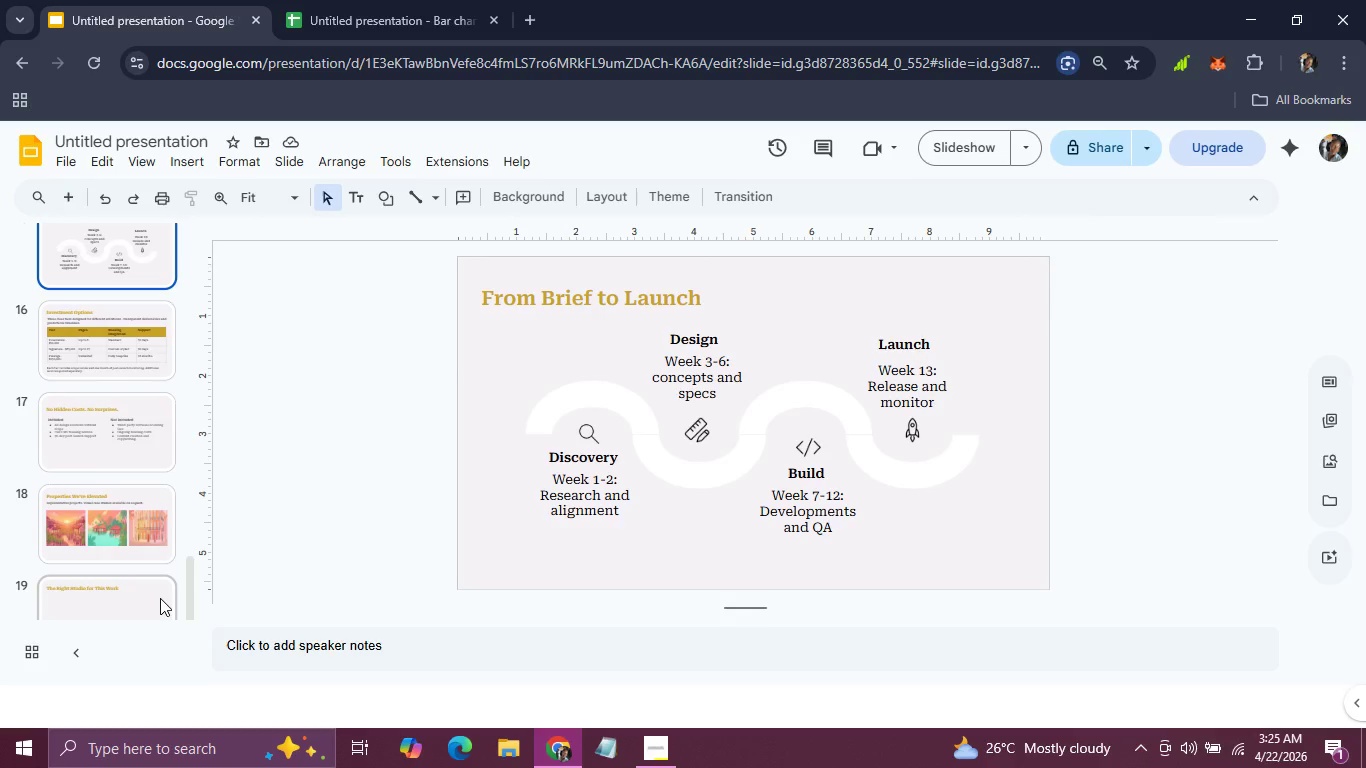 
left_click([160, 598])
 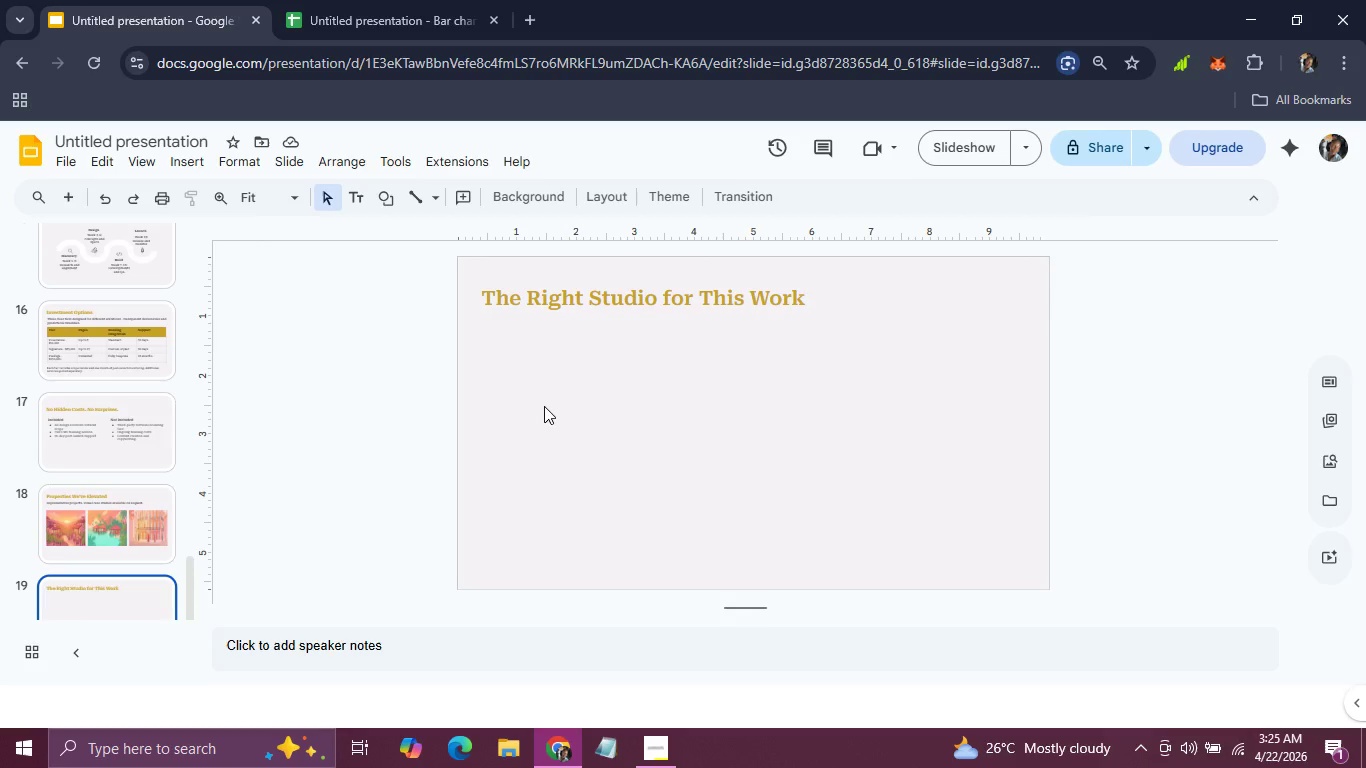 
key(Control+V)
 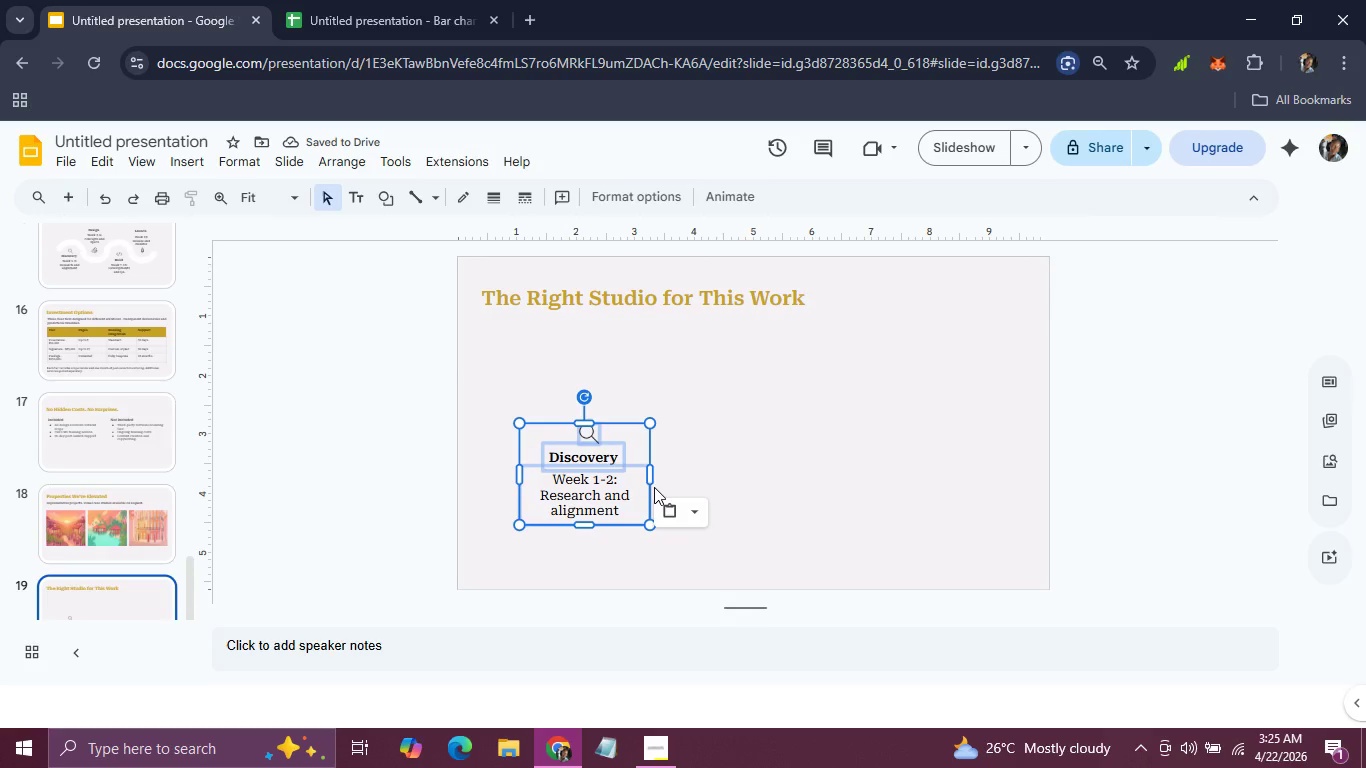 
left_click([613, 459])
 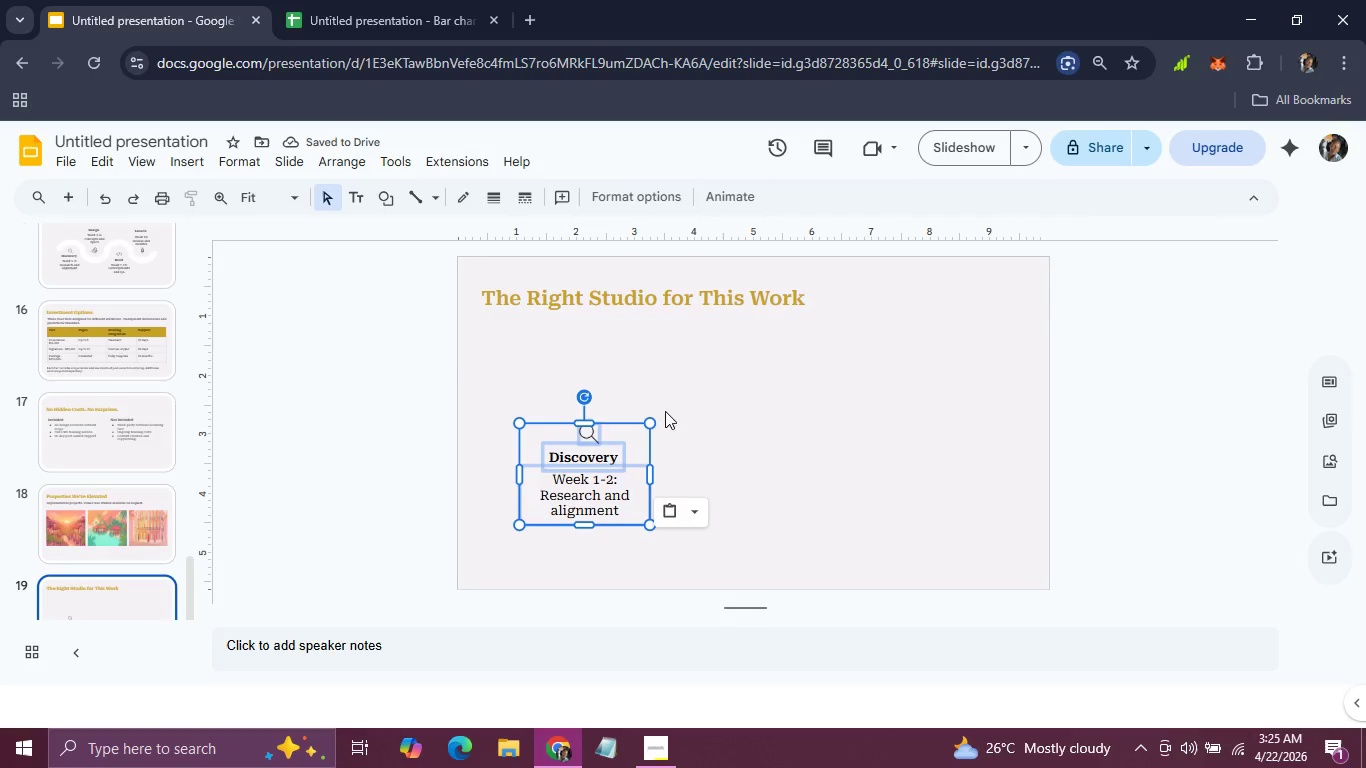 
left_click([716, 400])
 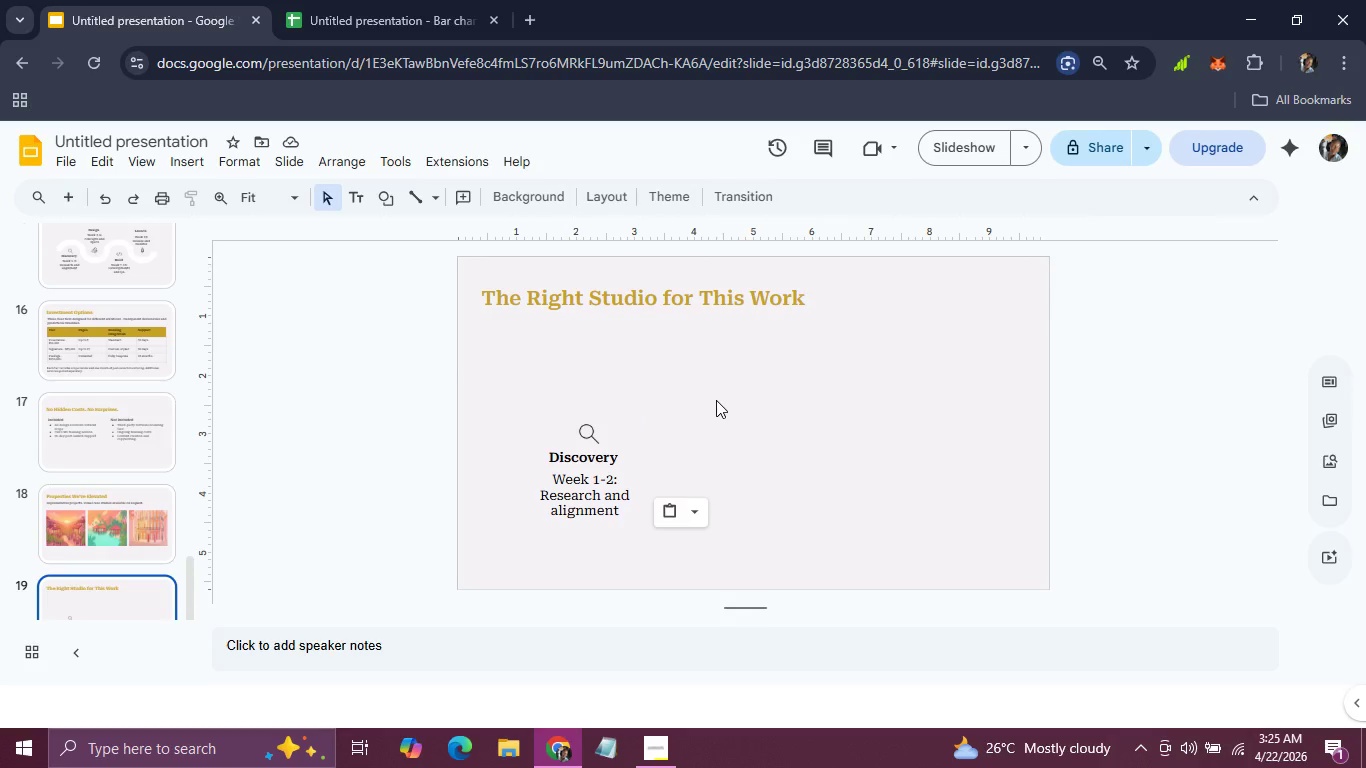 
key(Control+Z)
 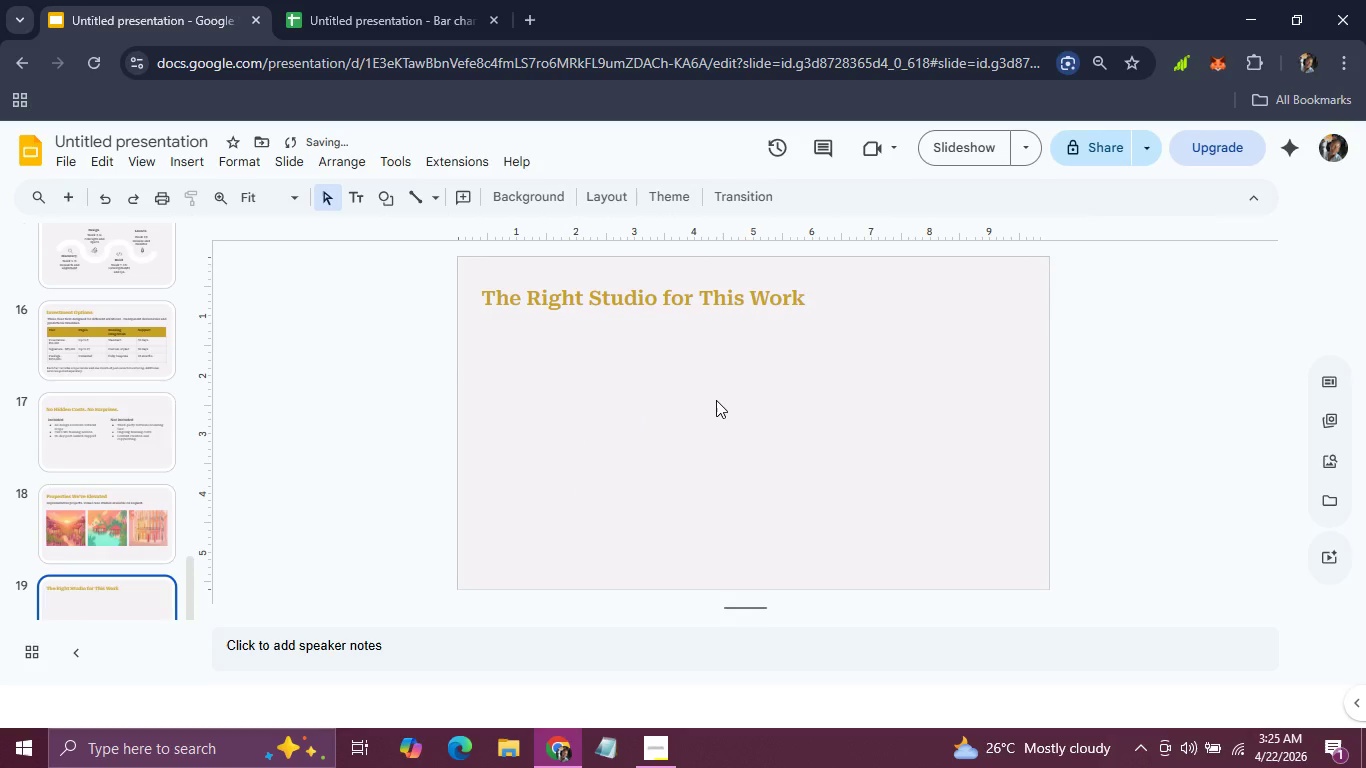 
key(Control+C)
 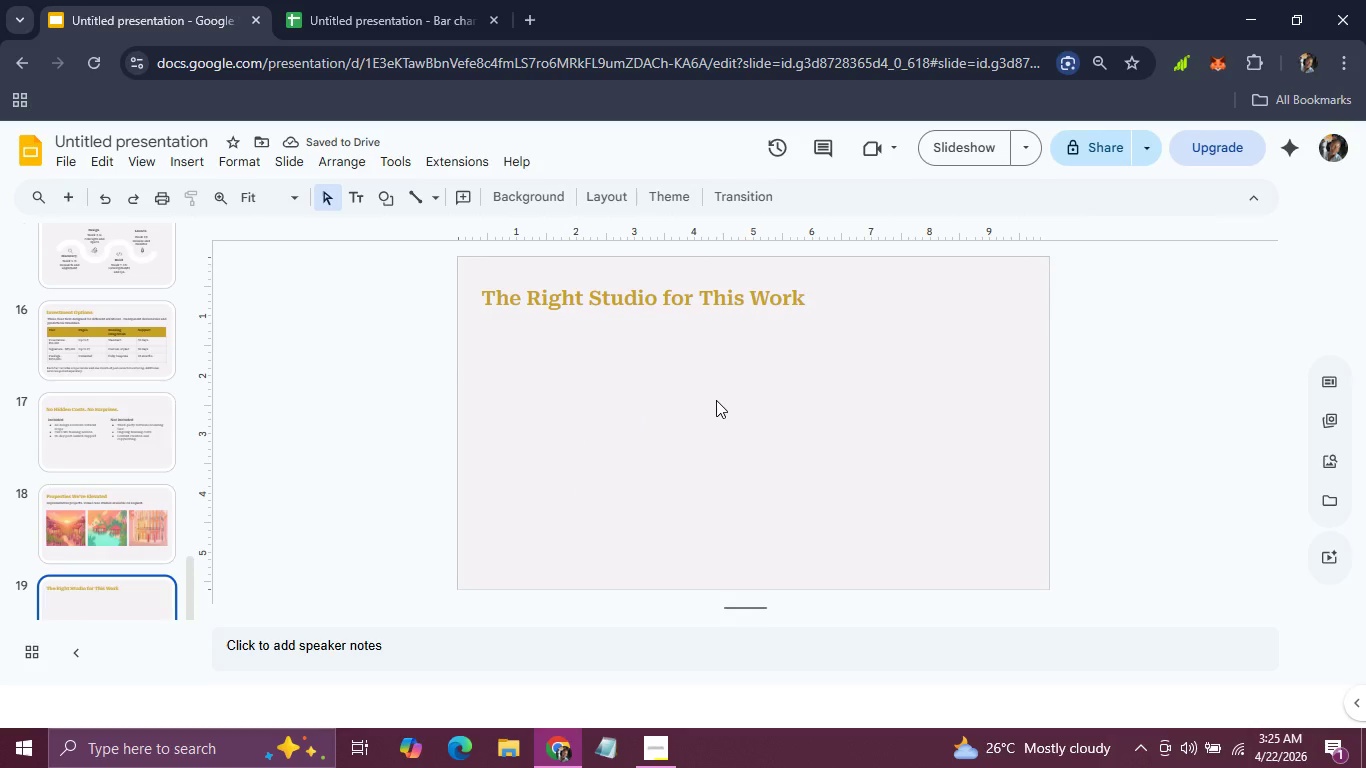 
key(Control+V)
 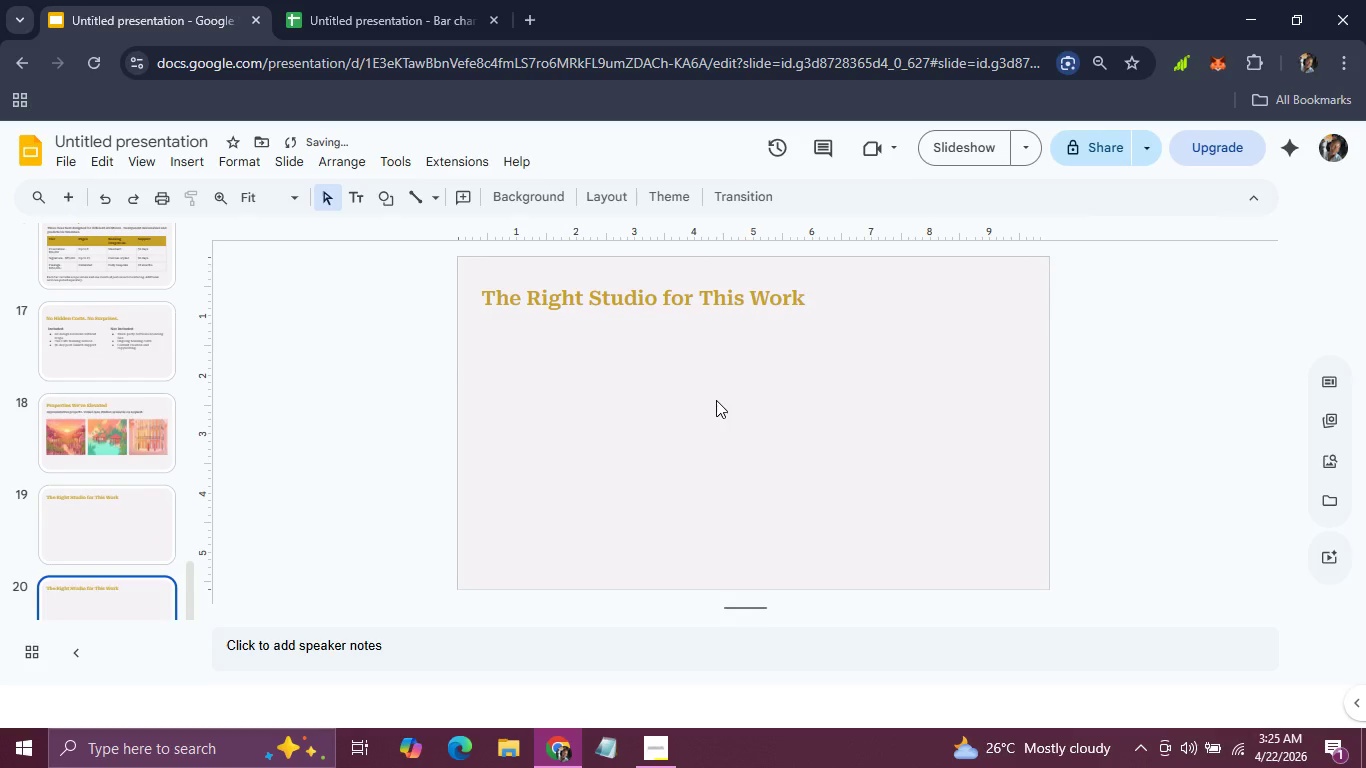 
key(Backspace)
 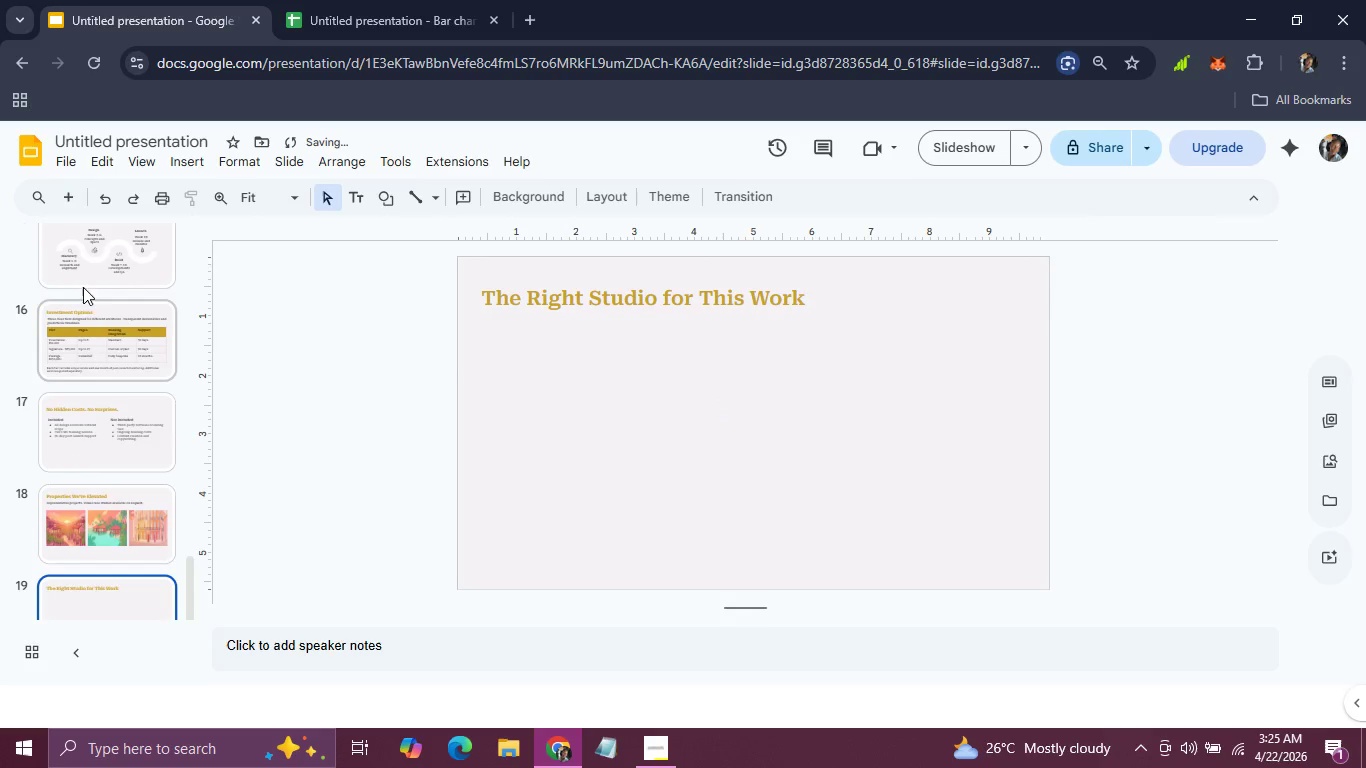 
left_click([99, 271])
 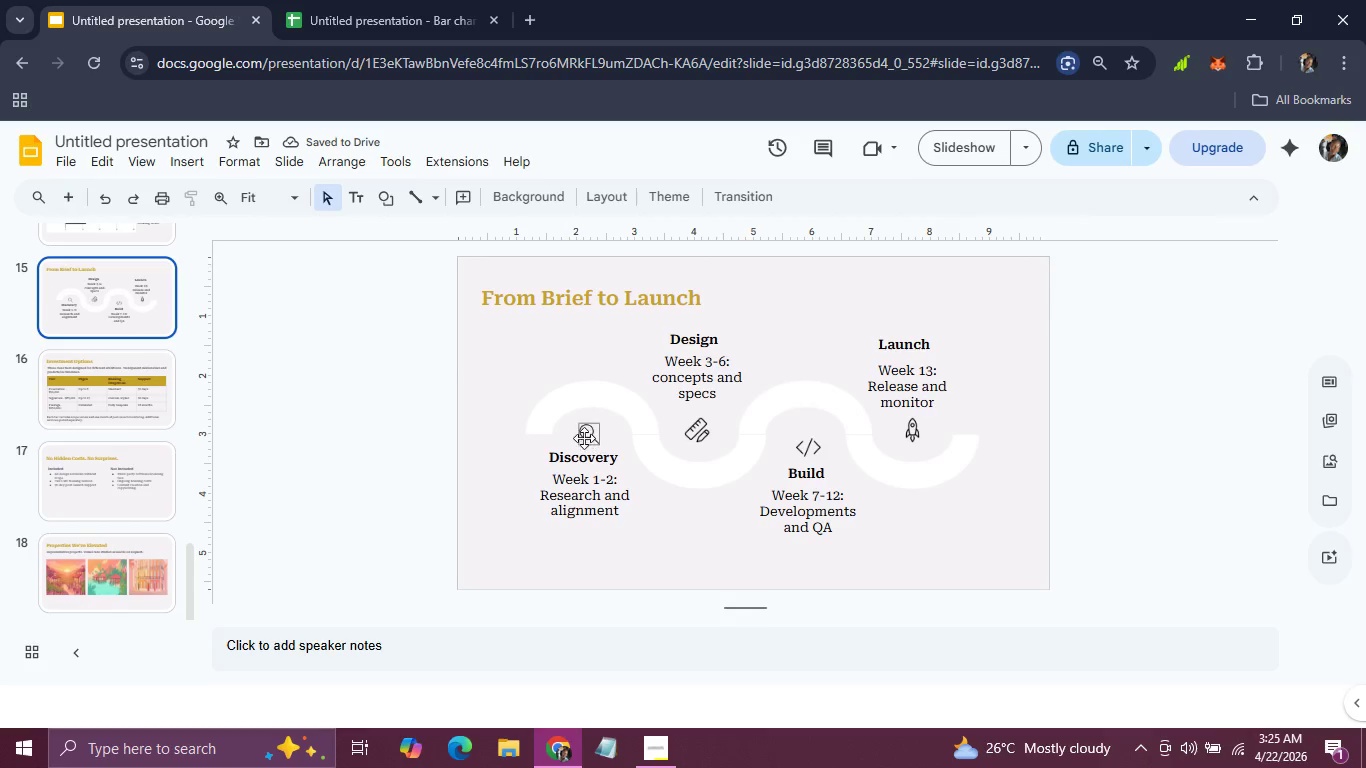 
left_click([584, 438])
 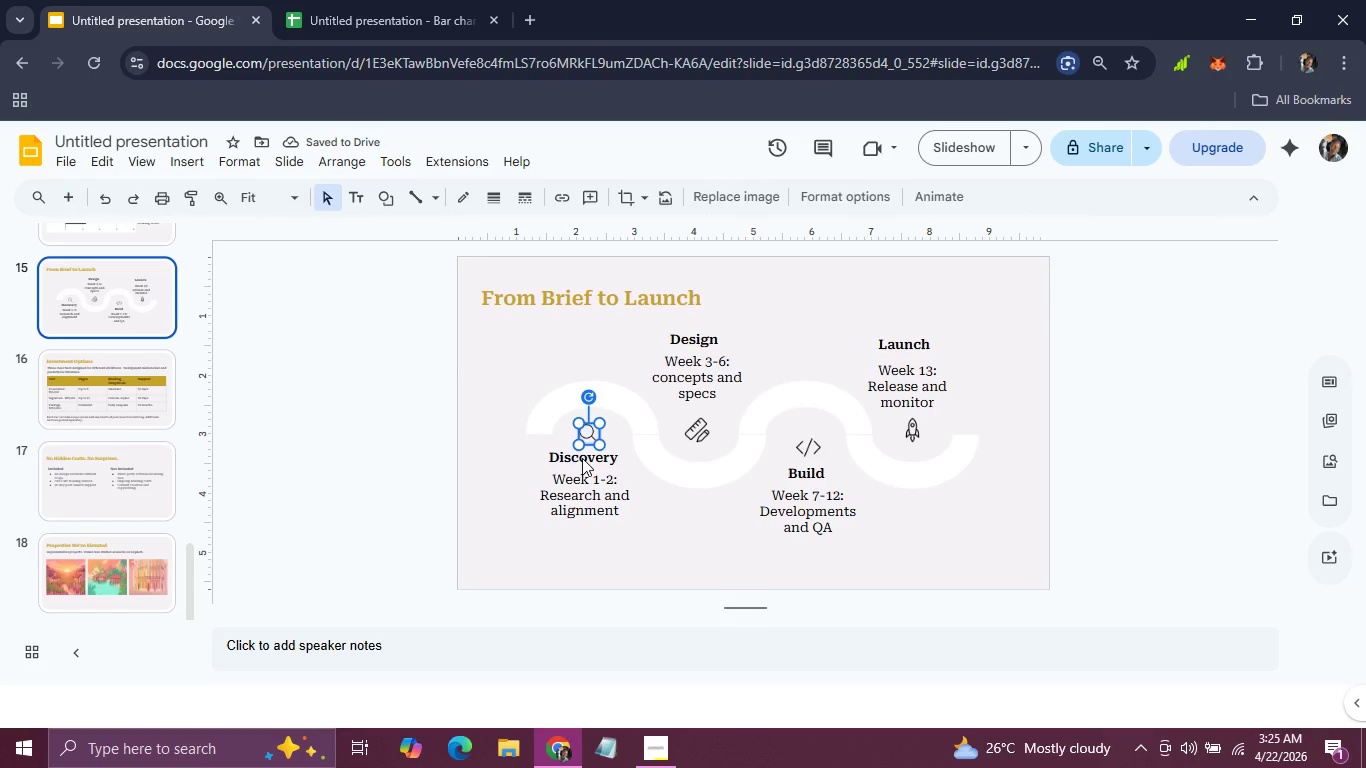 
hold_key(key=ShiftLeft, duration=1.33)
left_click([582, 458])
 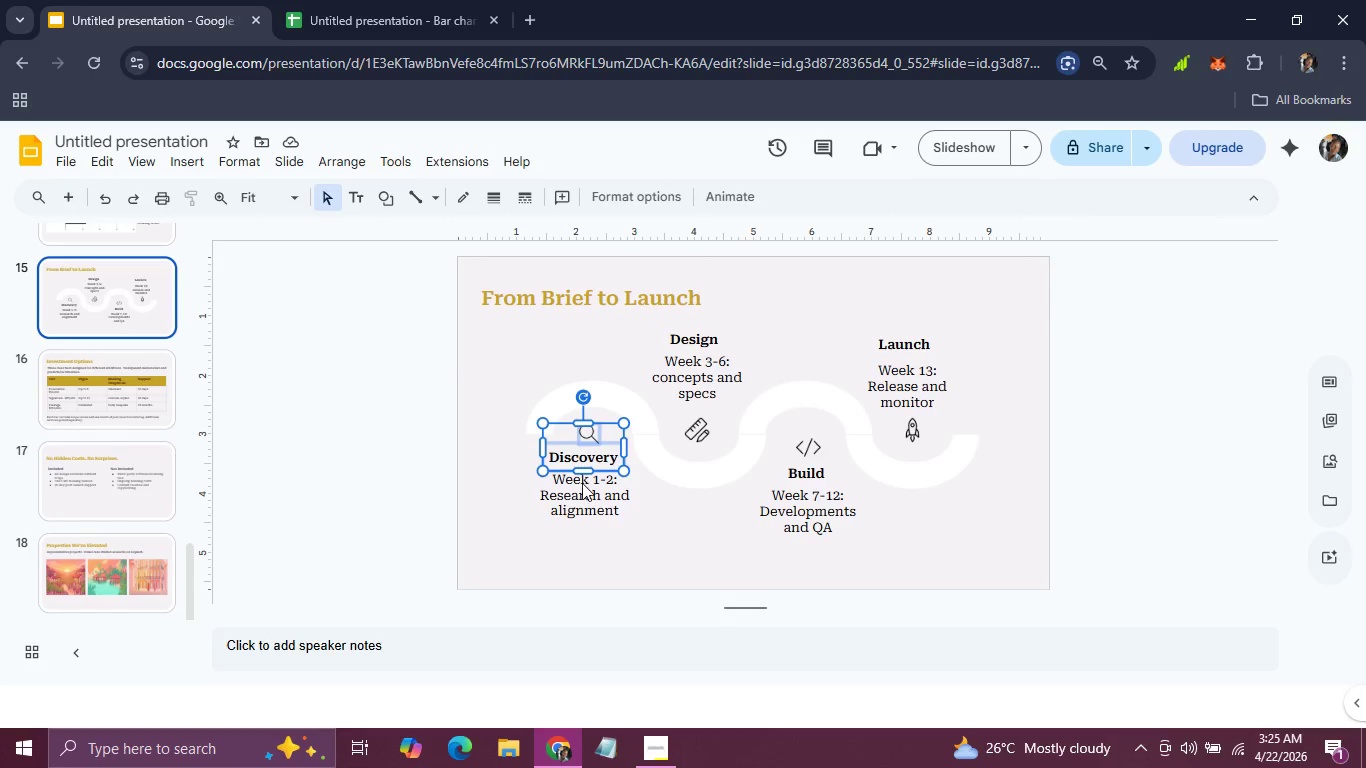 
left_click([582, 483])
 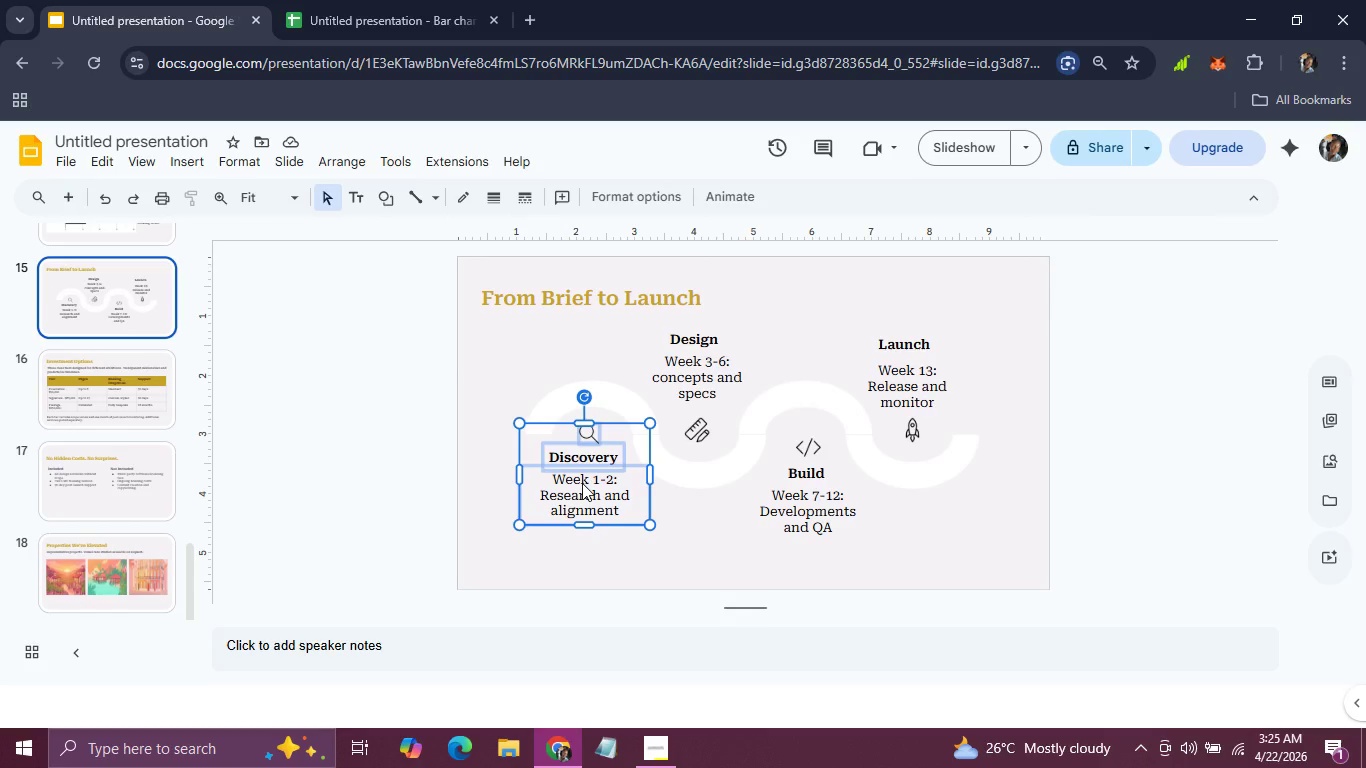 
key(Control+C)
 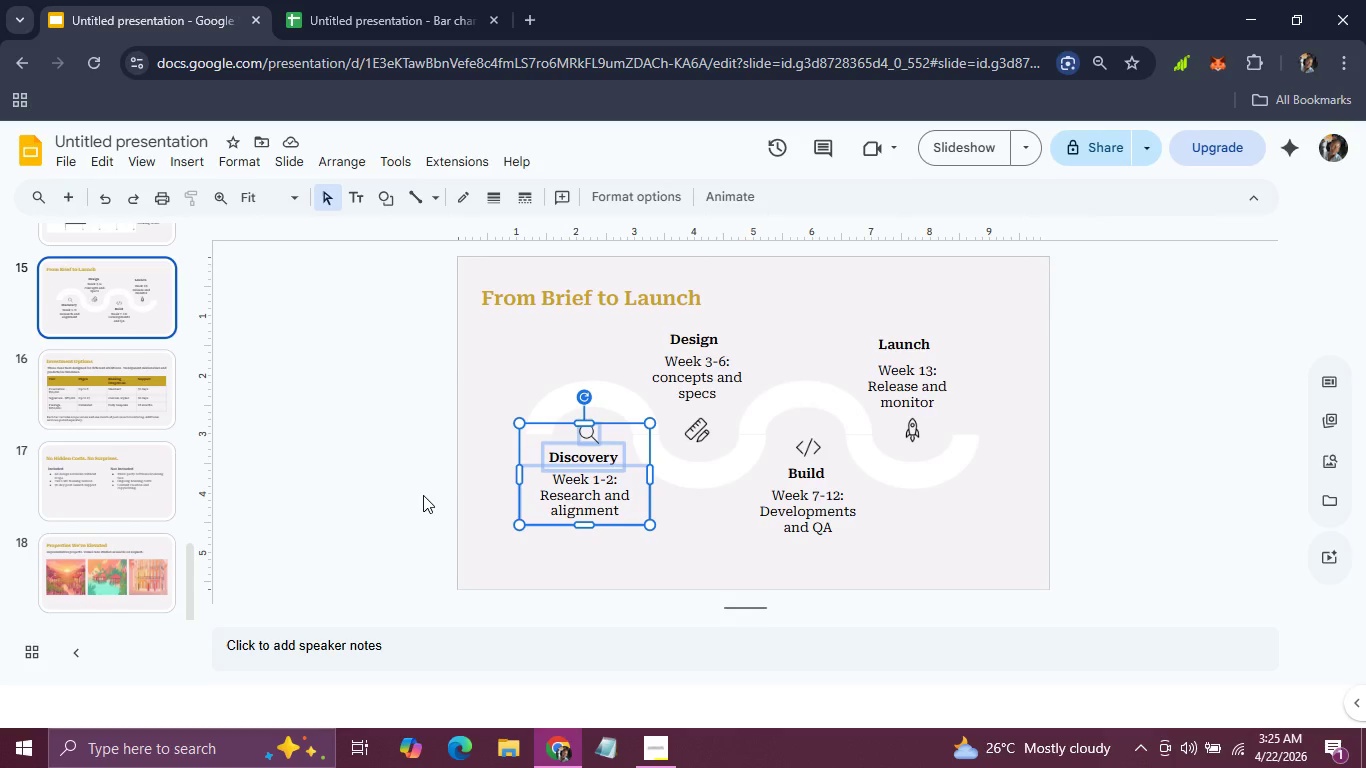 
left_click([423, 495])
 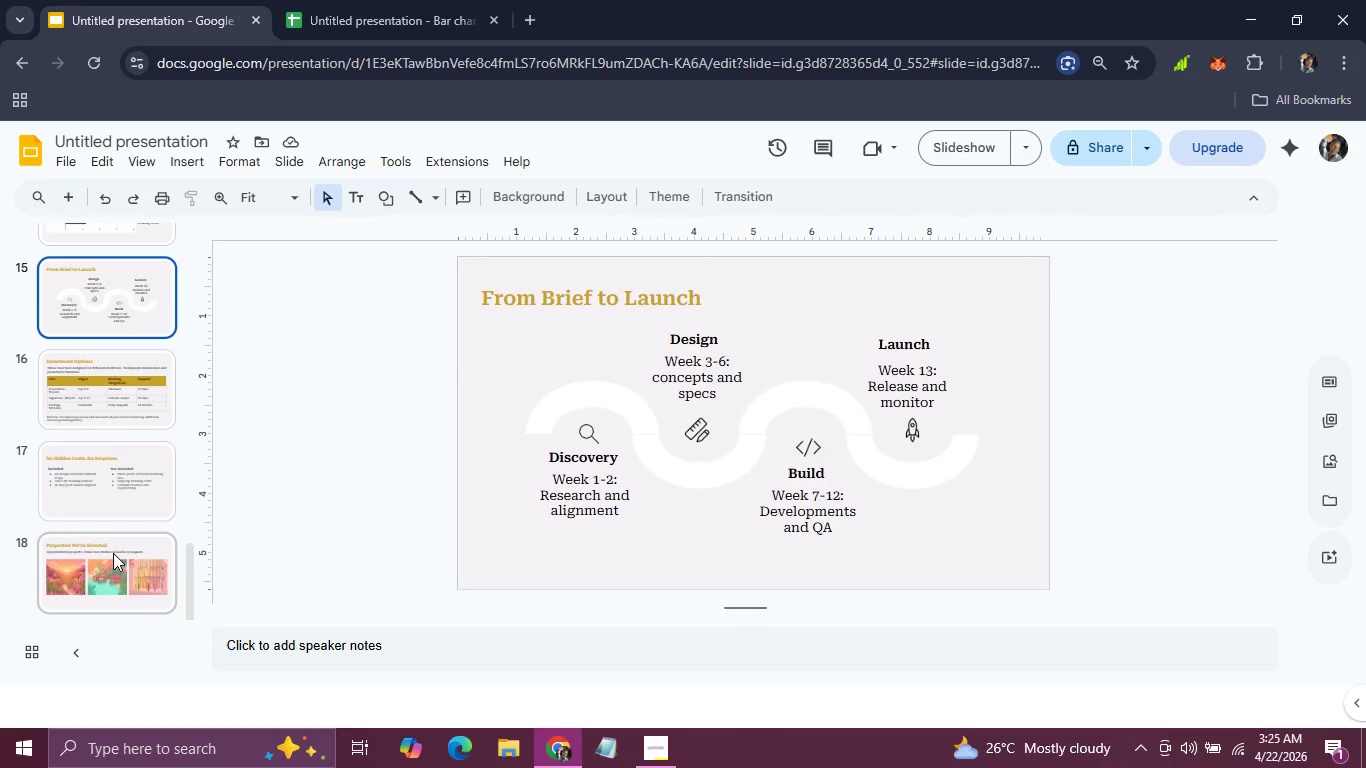 
scroll: coordinate [113, 553], scroll_direction: down, amount: 4.0
 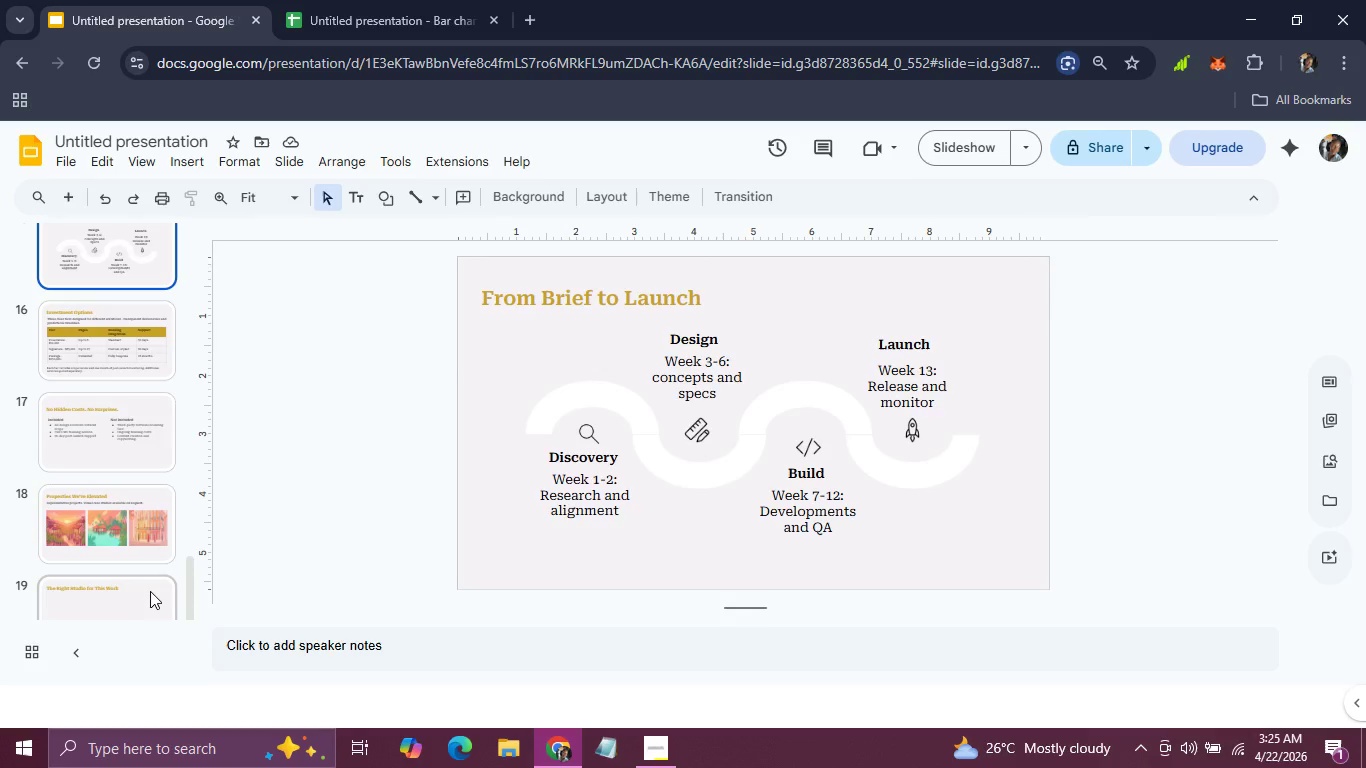 
left_click([152, 590])
 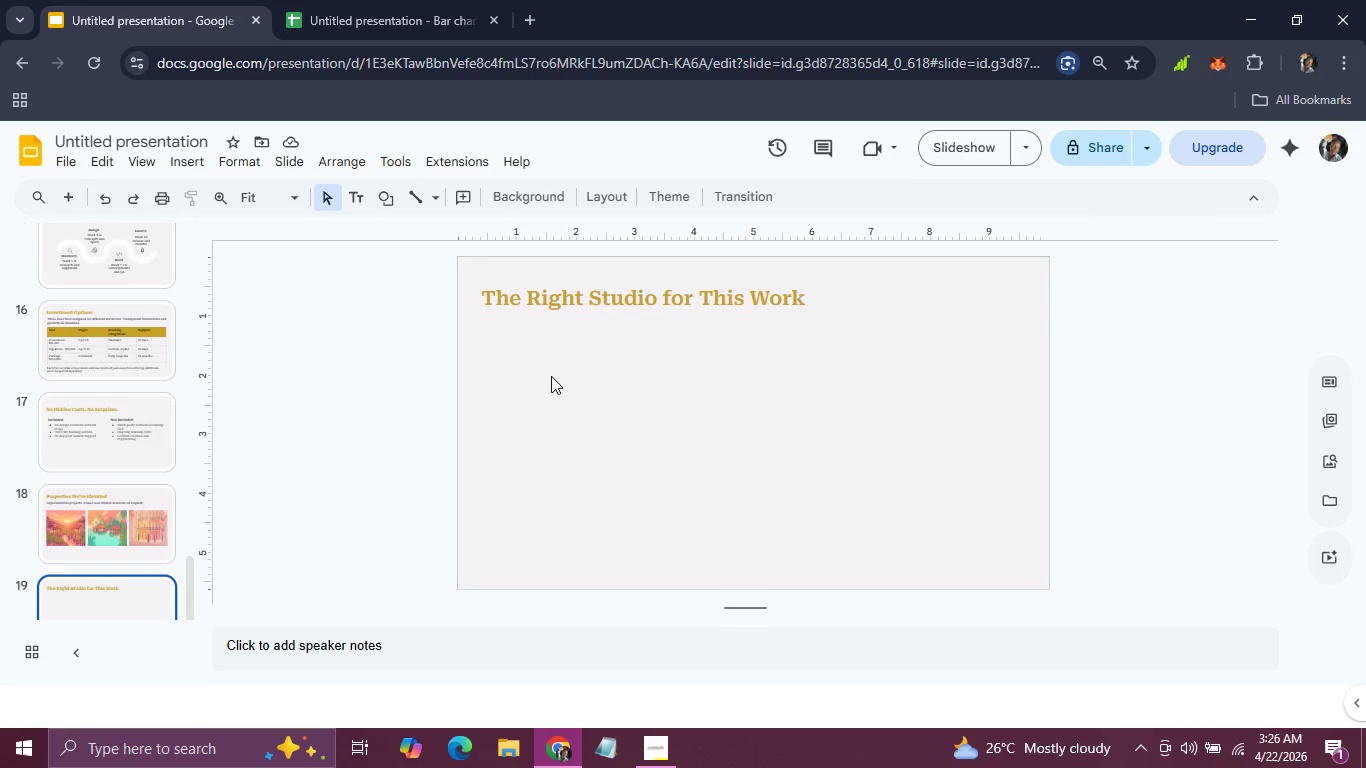 
key(Control+V)
 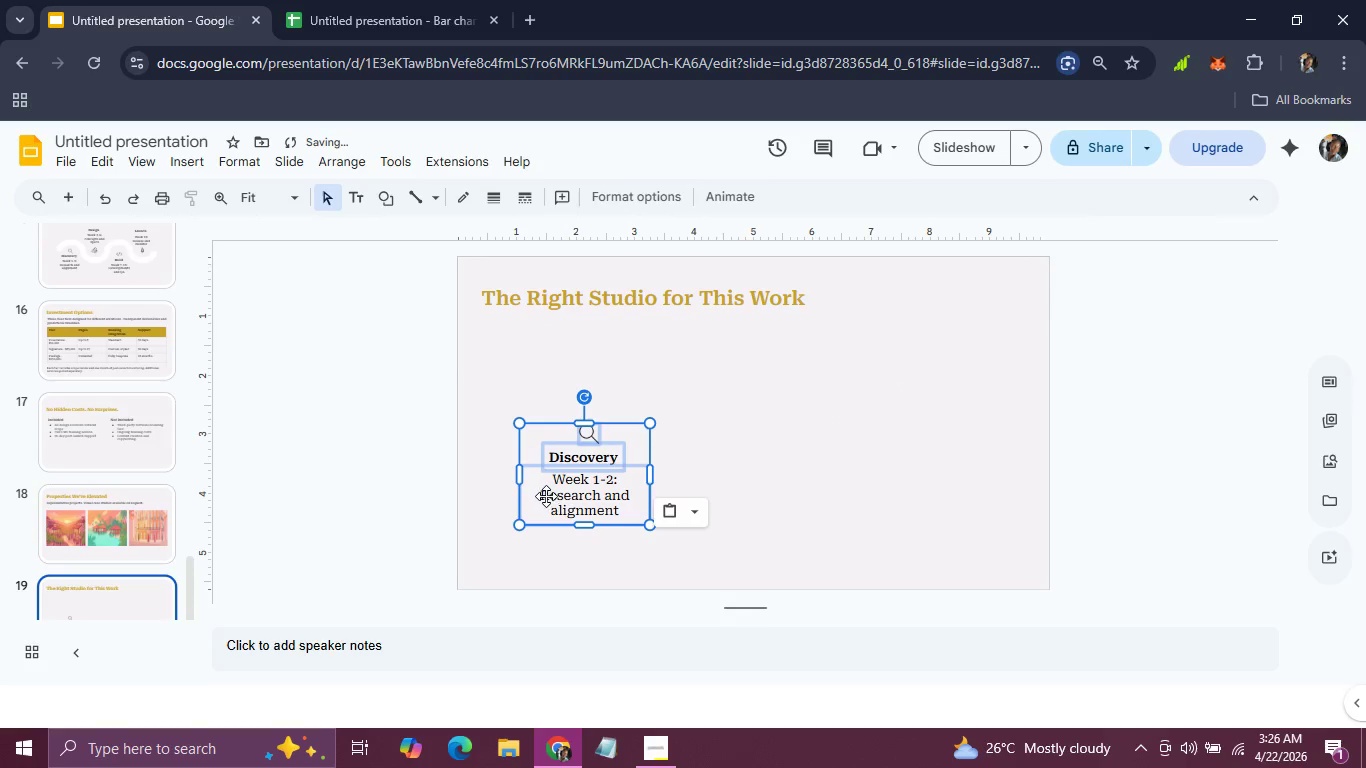 
left_click_drag(start_coordinate=[545, 494], to_coordinate=[510, 435])
 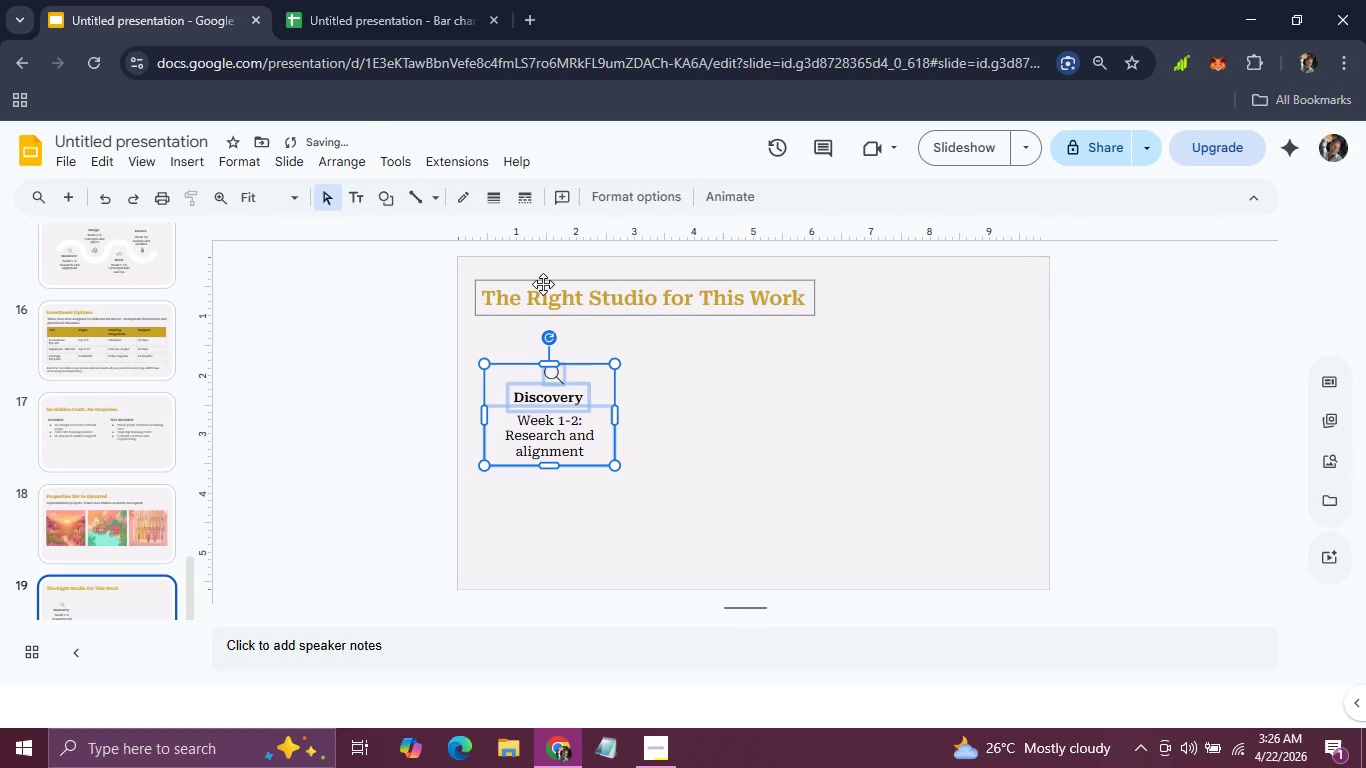 
left_click([543, 284])
 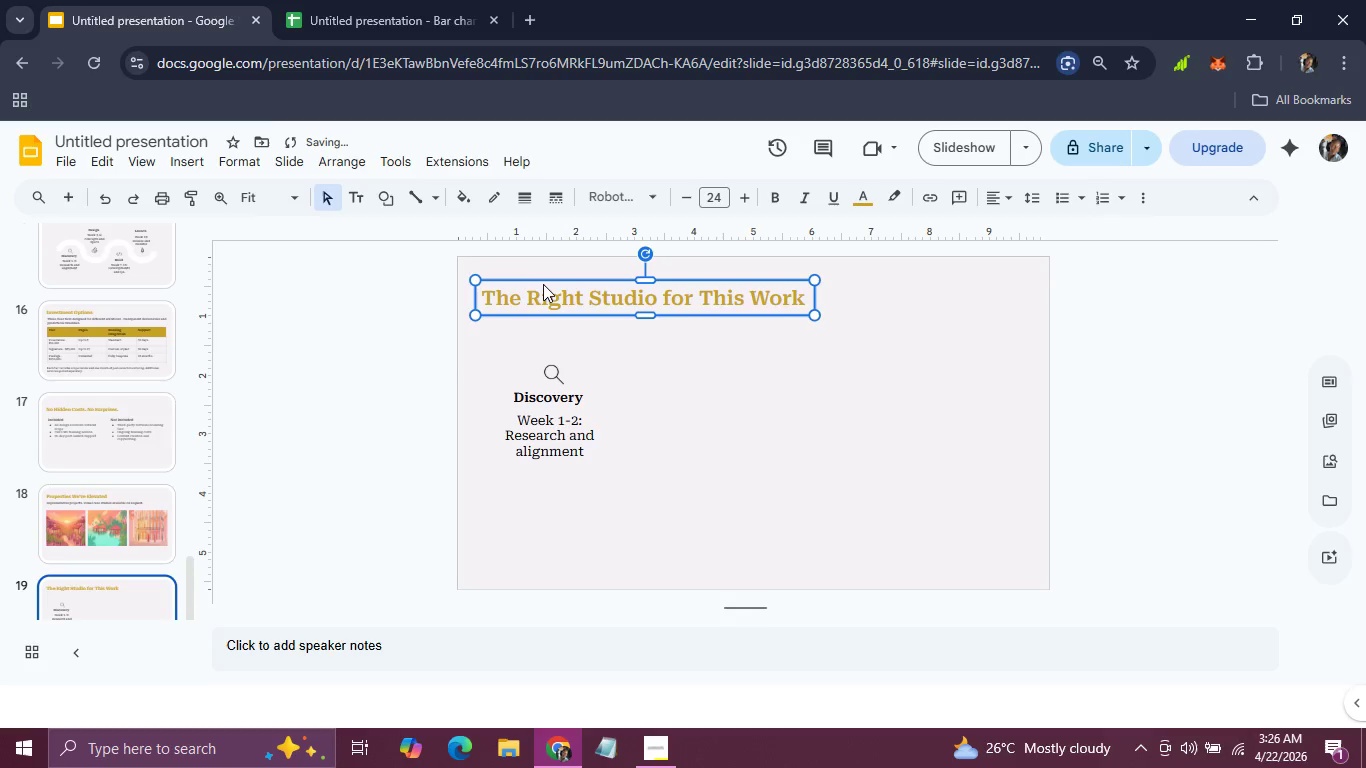 
hold_key(key=ArrowDown, duration=1.05)
 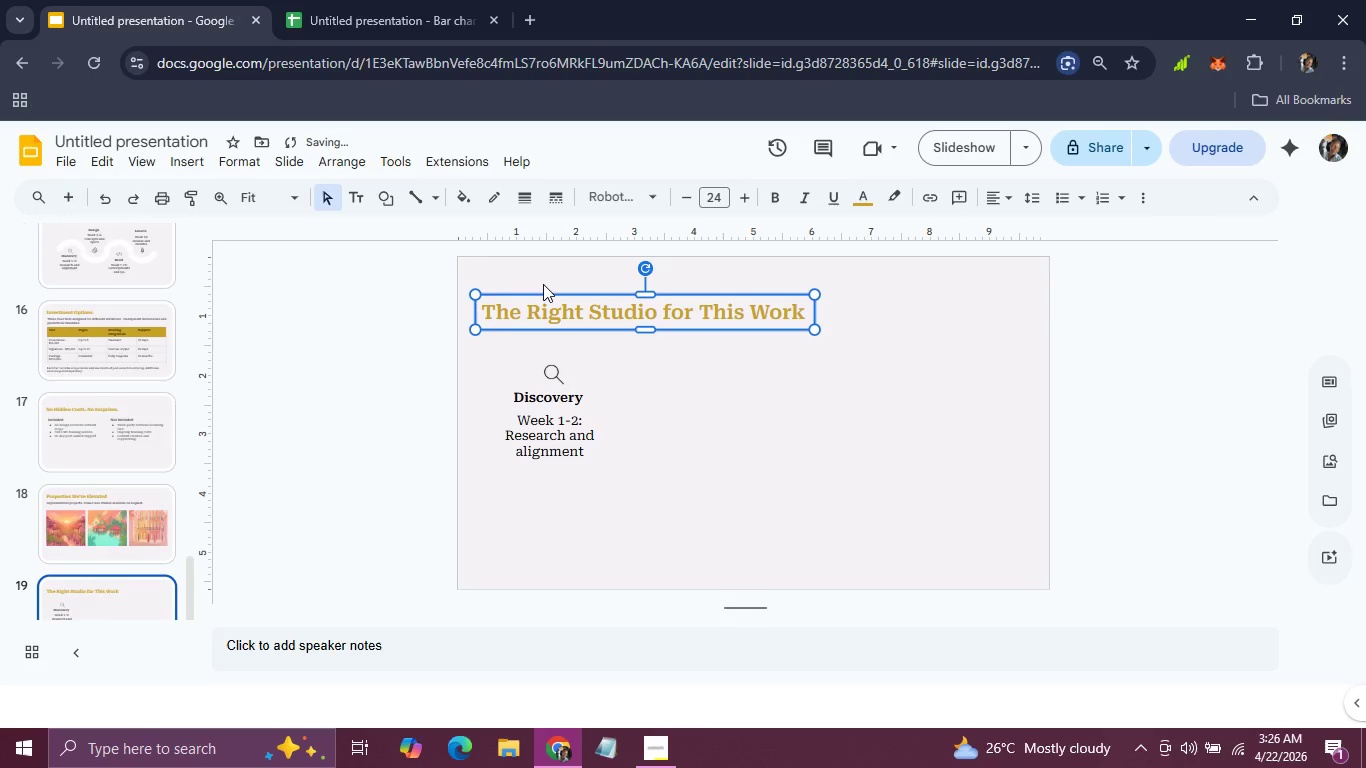 
key(ArrowDown)
 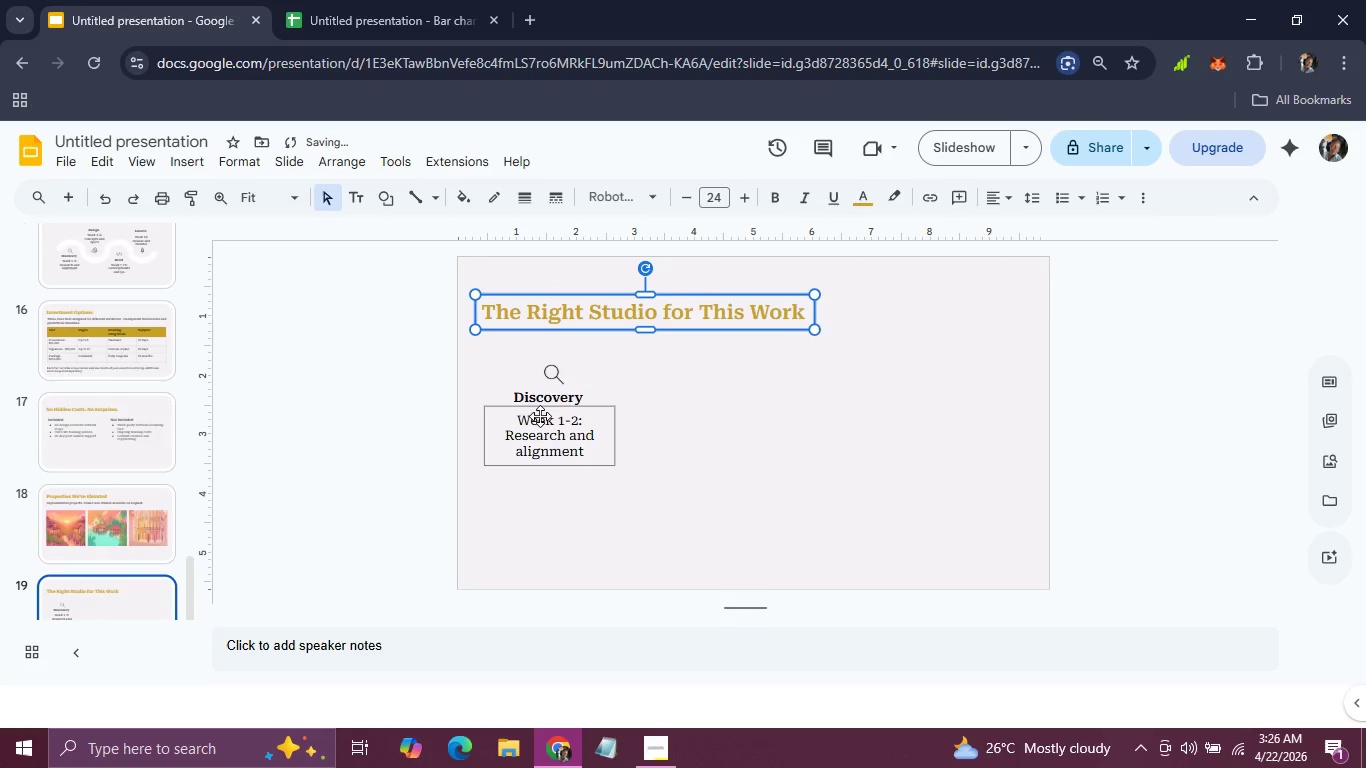 
left_click([540, 435])
 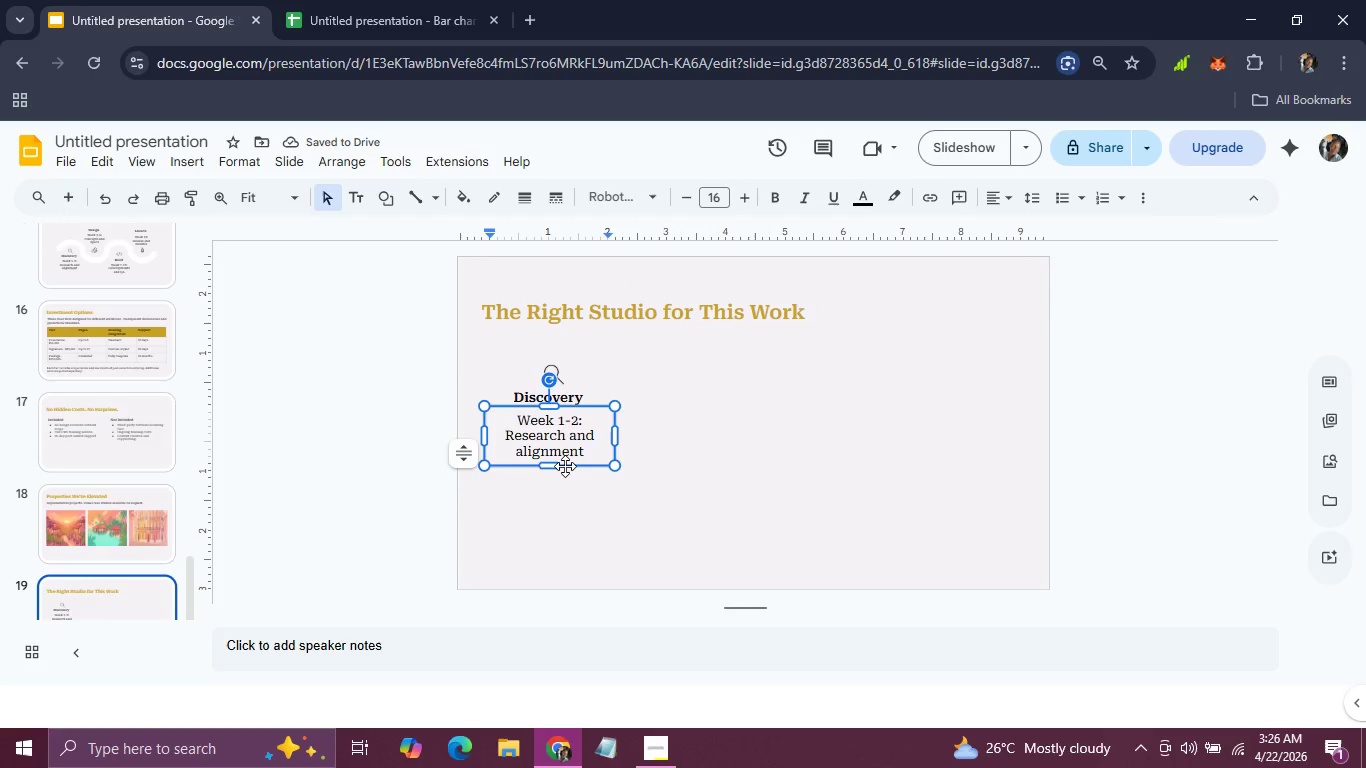 
left_click([565, 466])
 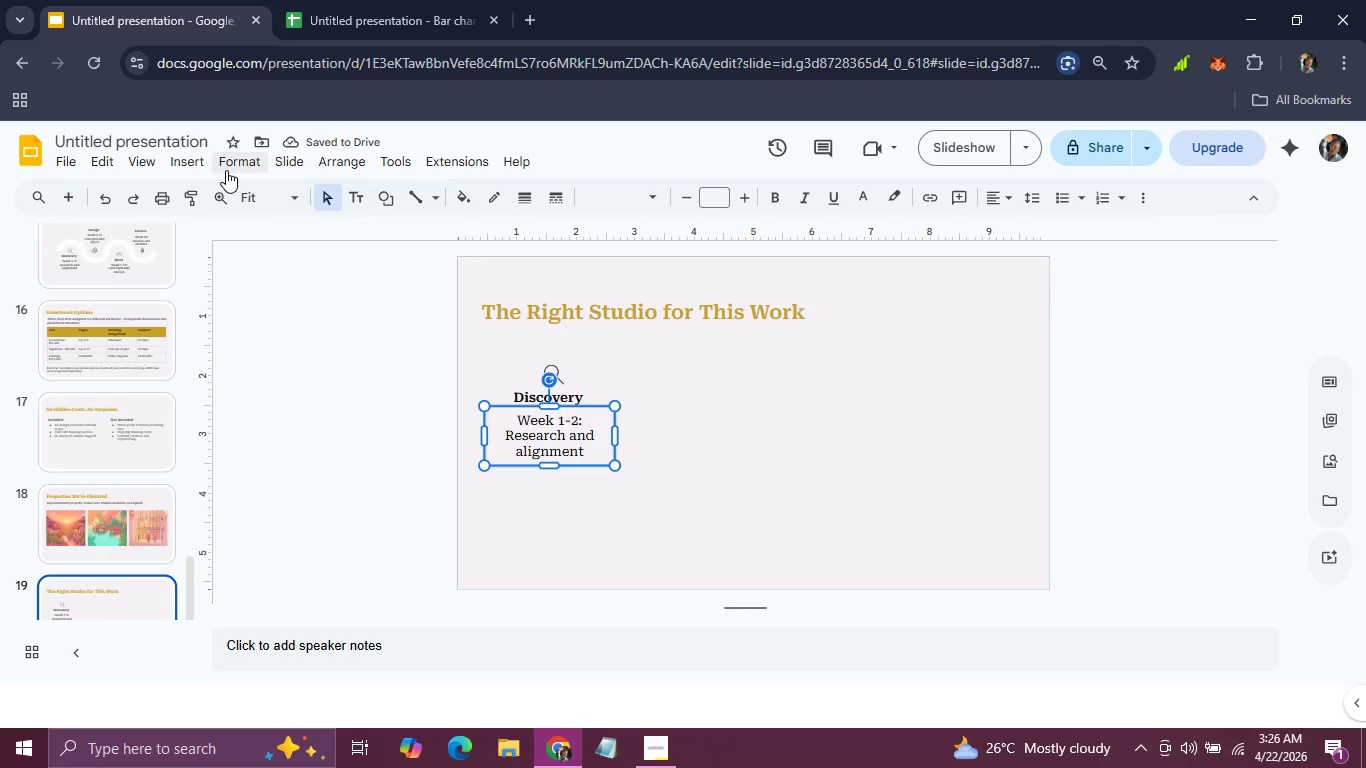 
left_click([226, 170])
 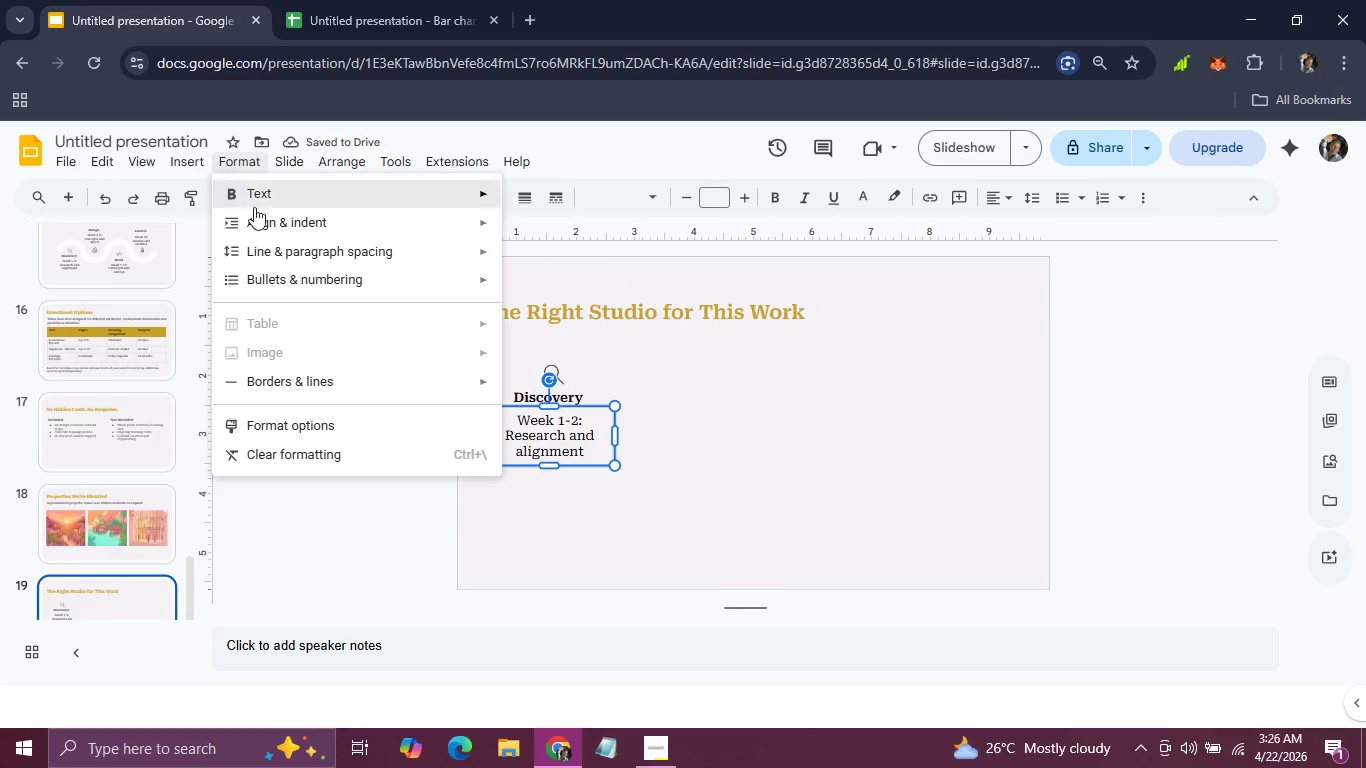 
mouse_move([299, 228])
 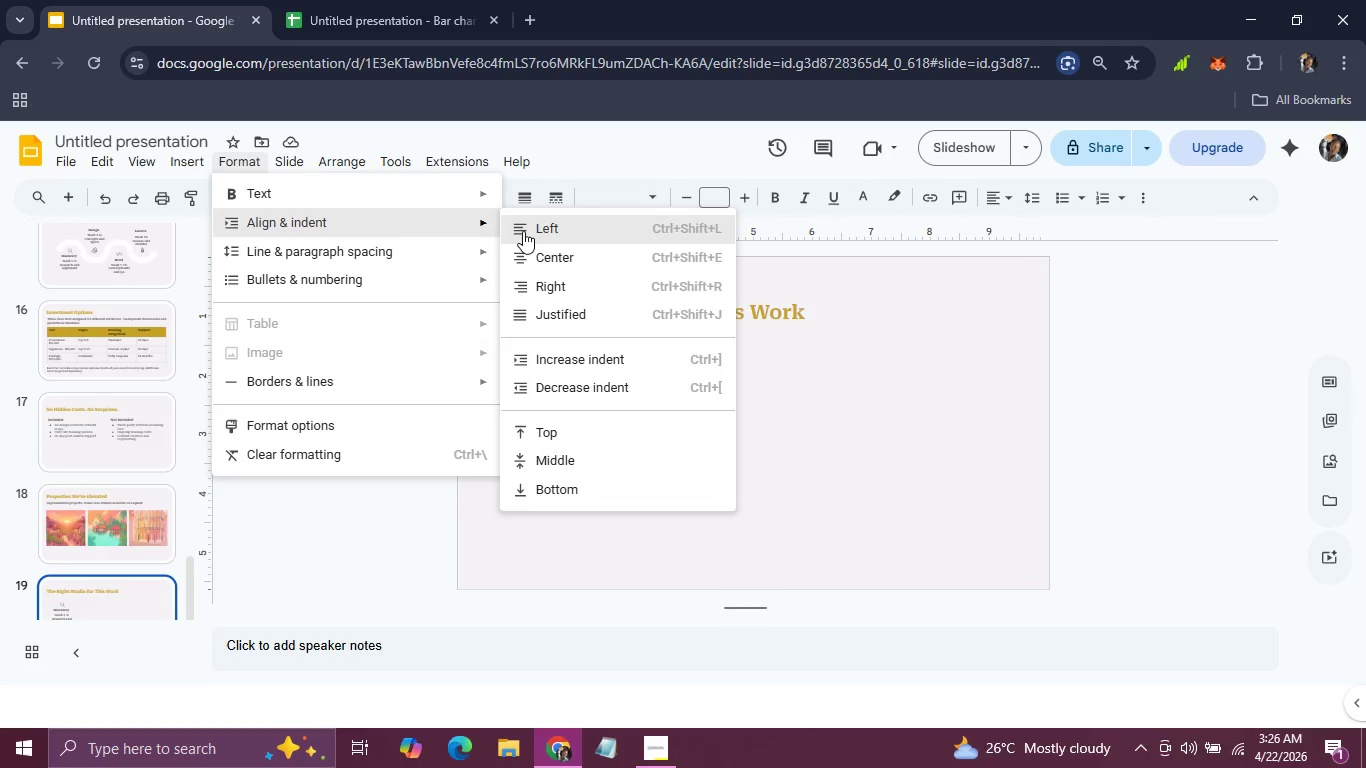 
left_click([523, 230])
 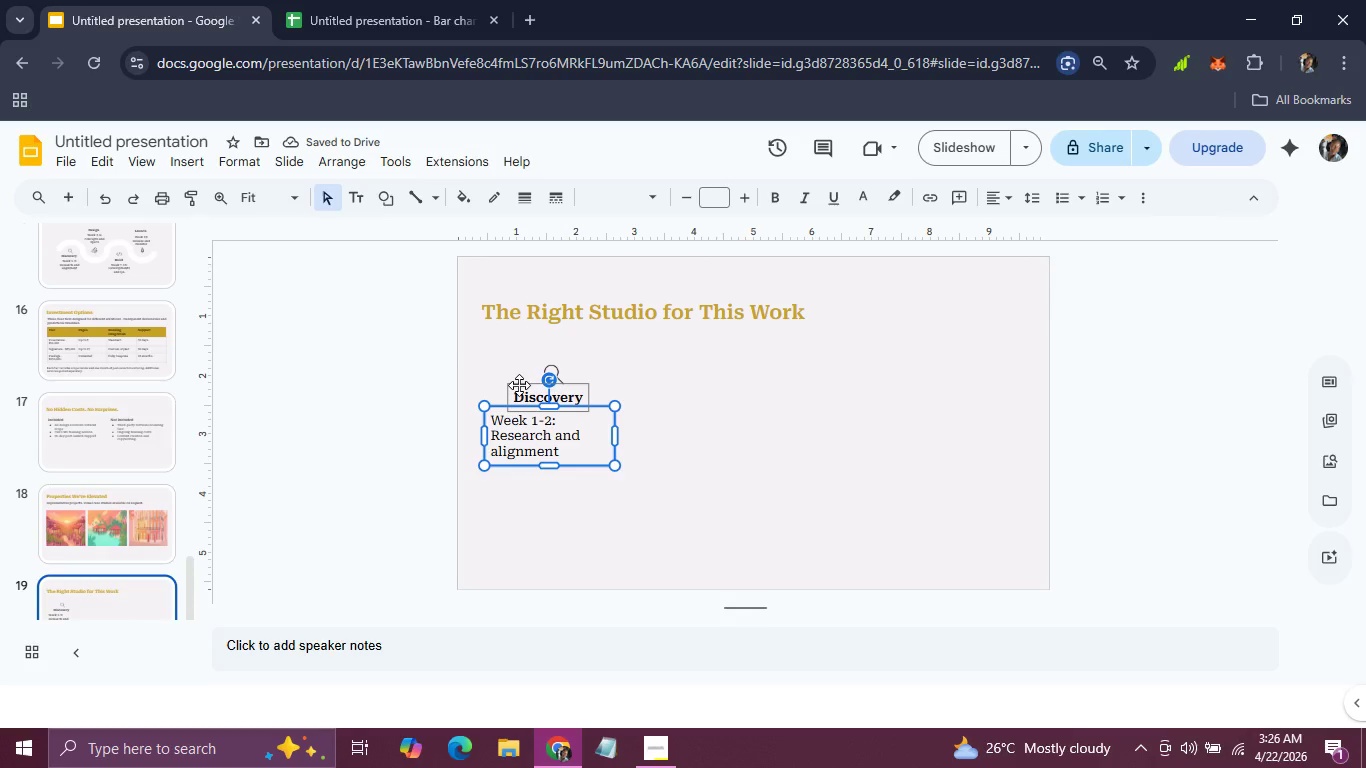 
left_click([519, 385])
 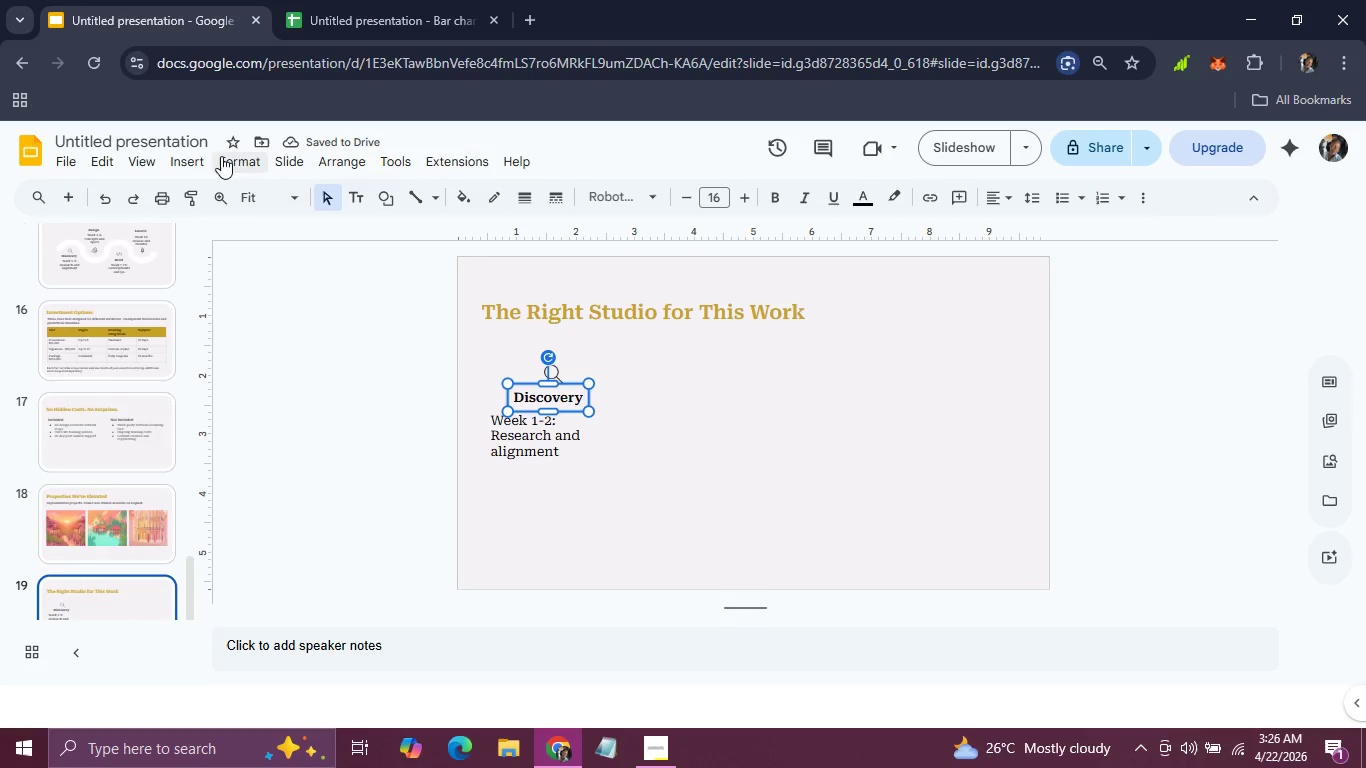 
left_click([232, 159])
 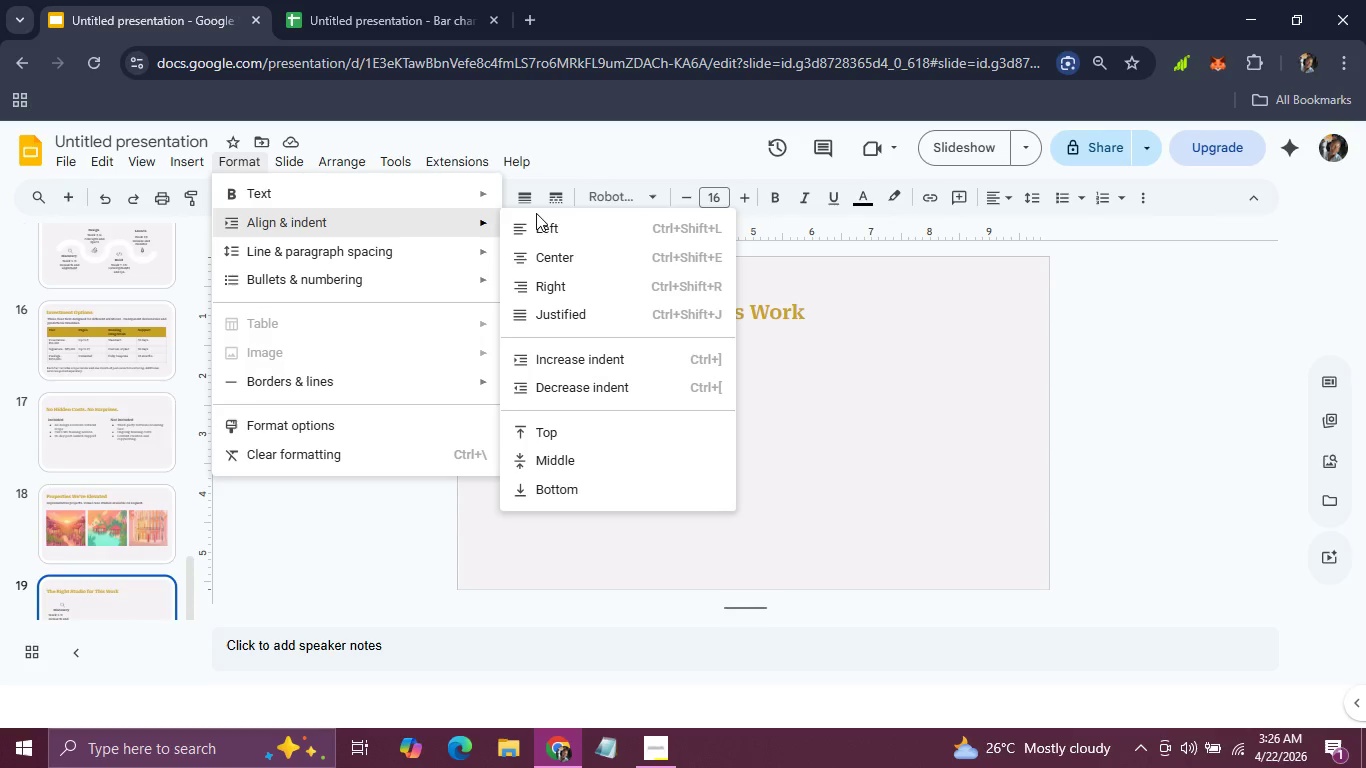 
left_click([540, 236])
 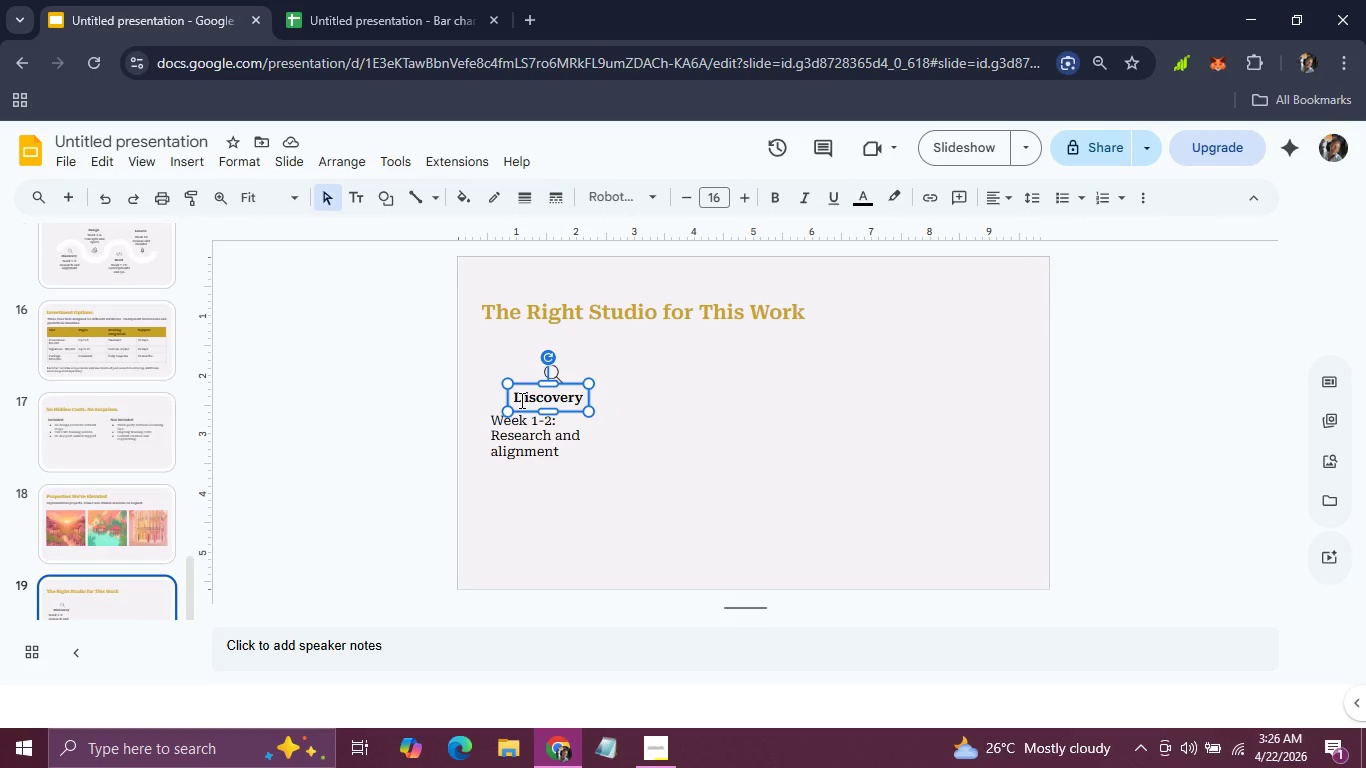 
left_click_drag(start_coordinate=[518, 403], to_coordinate=[512, 413])
 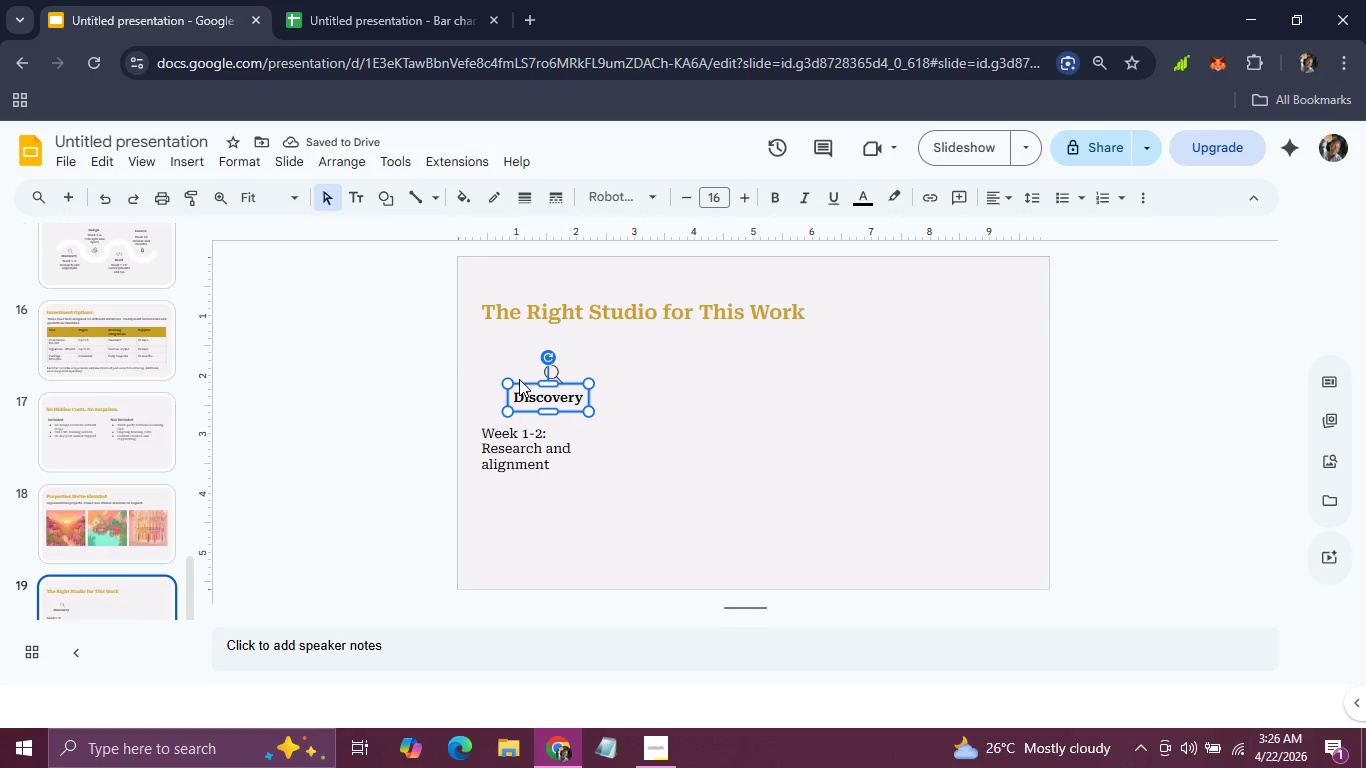 
left_click_drag(start_coordinate=[512, 394], to_coordinate=[484, 394])
 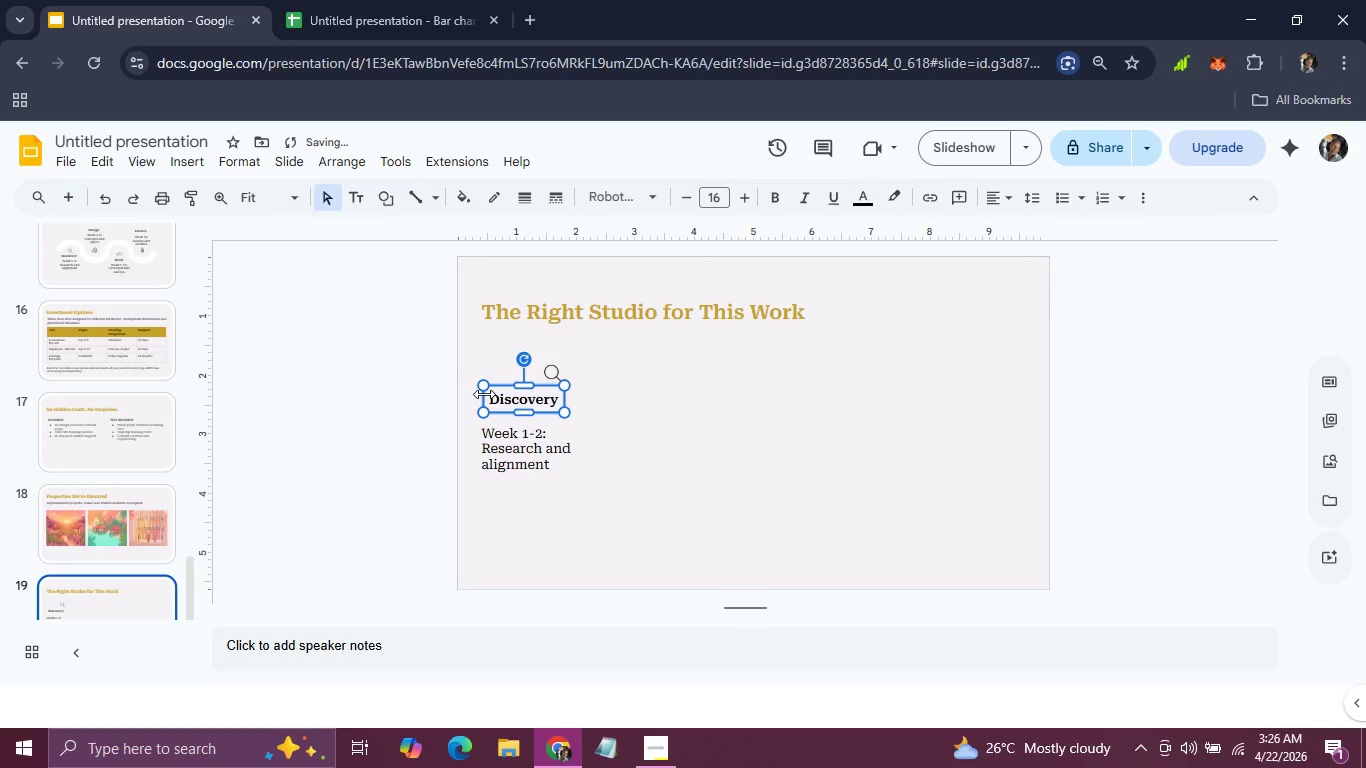 
hold_key(key=ArrowLeft, duration=0.77)
 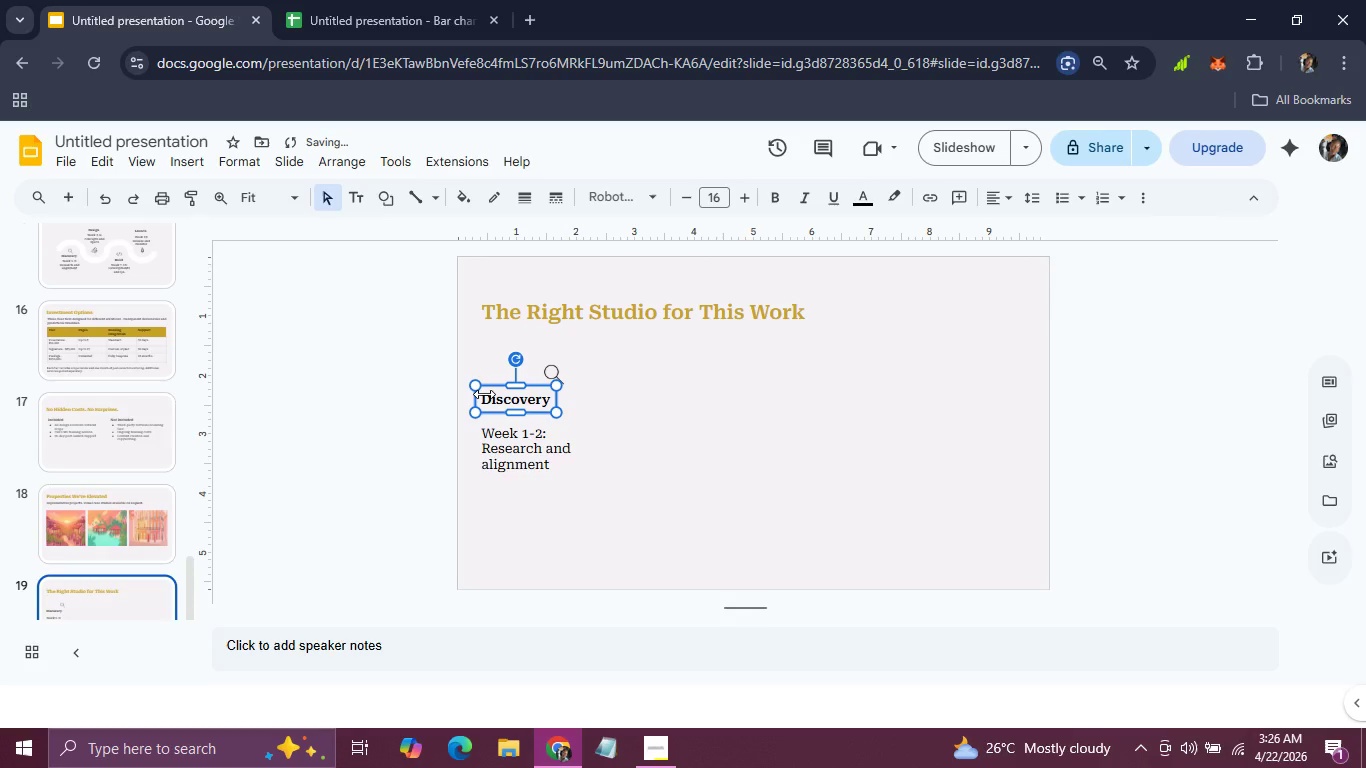 
key(ArrowLeft)
 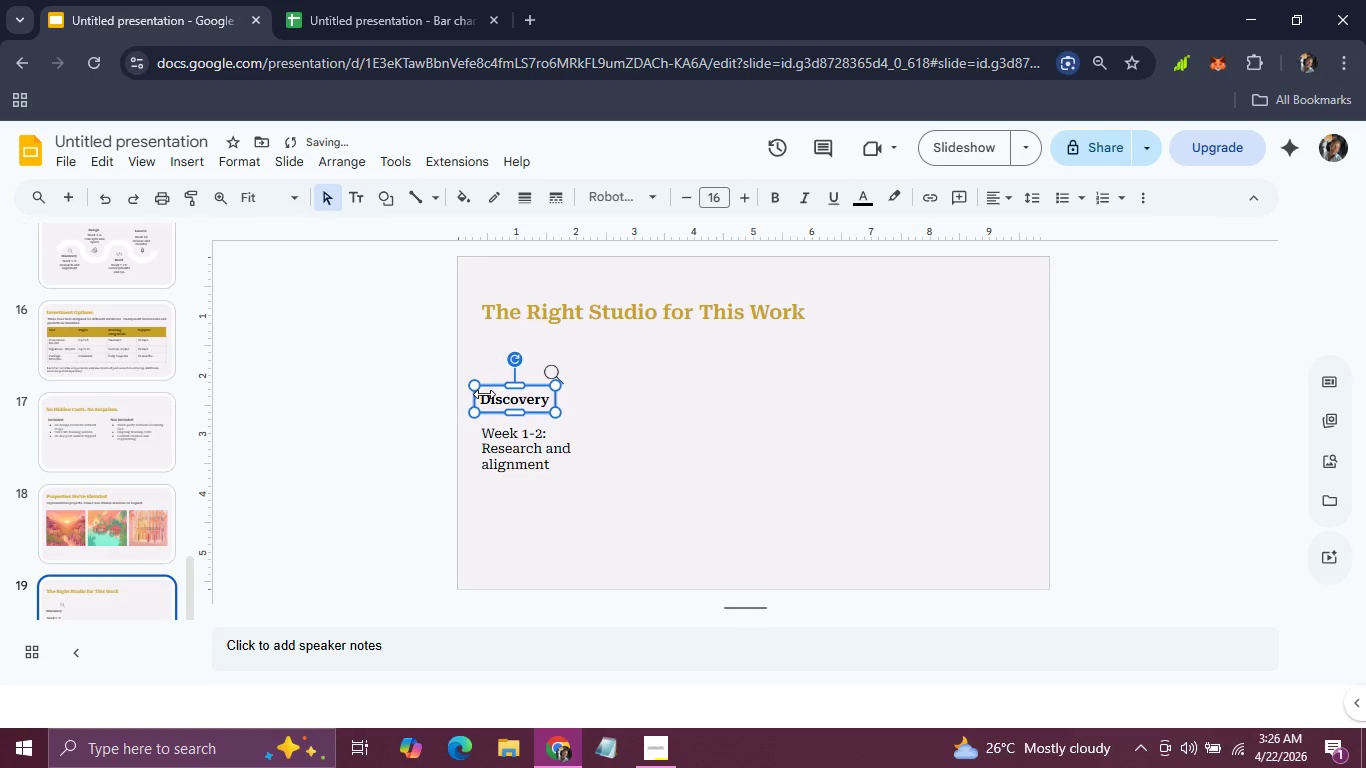 
key(ArrowLeft)
 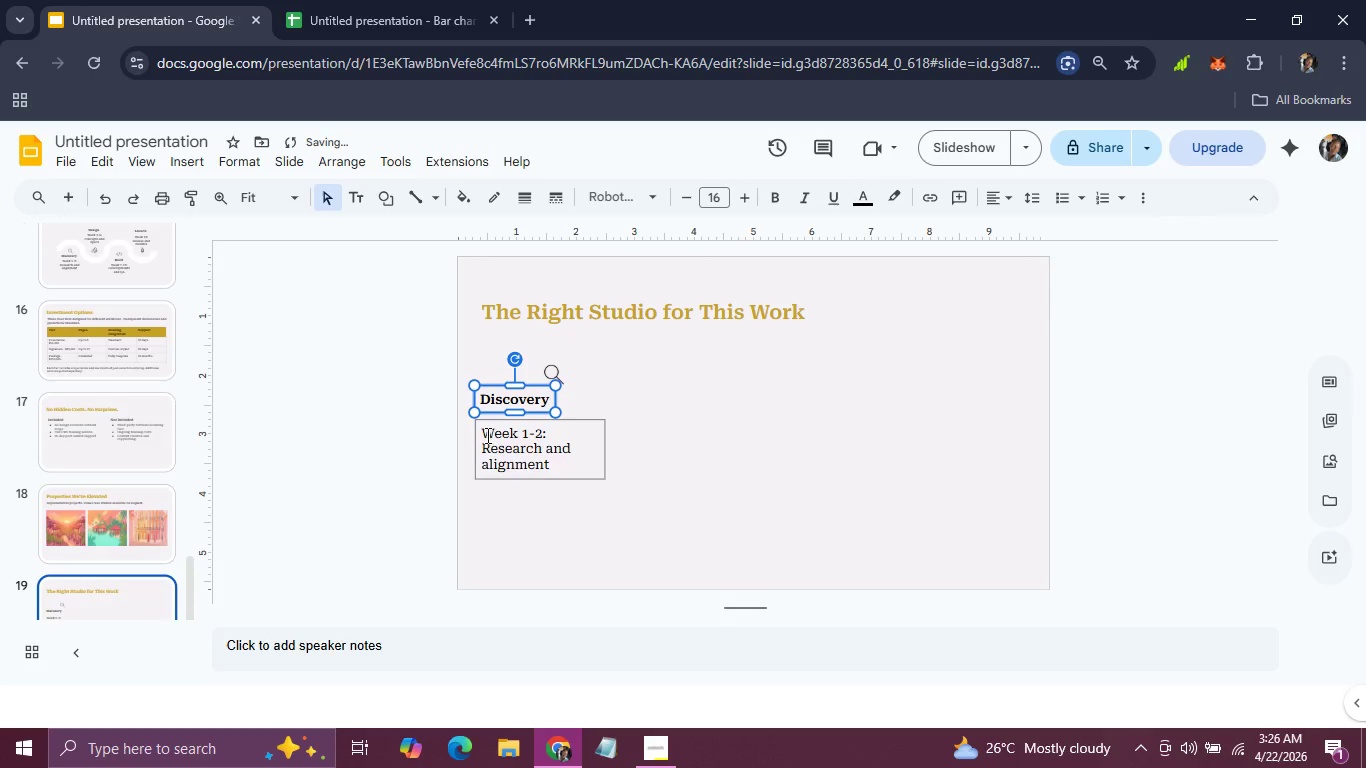 
left_click_drag(start_coordinate=[483, 431], to_coordinate=[557, 466])
 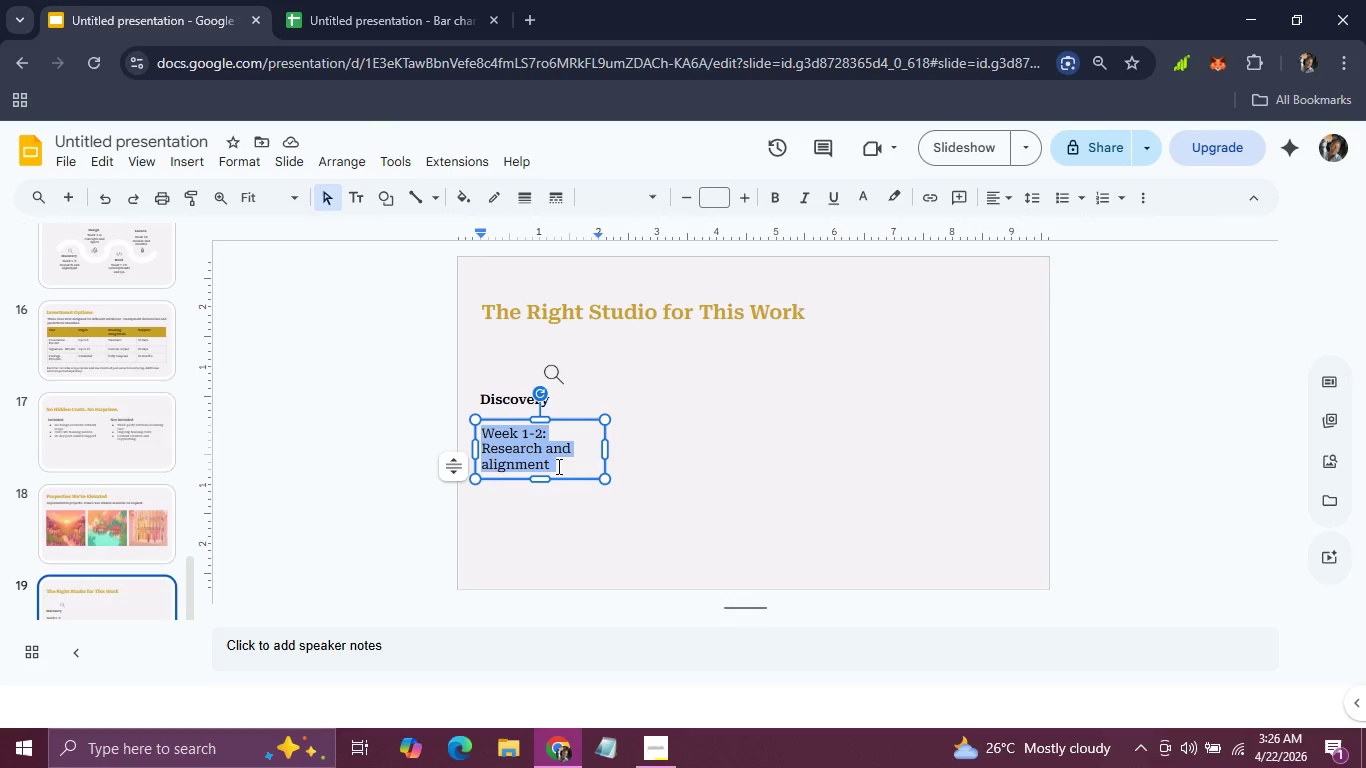 
type(We design for guest psychology and operational realities of luc=)
key(Backspace)
key(Backspace)
type(xury properties)
 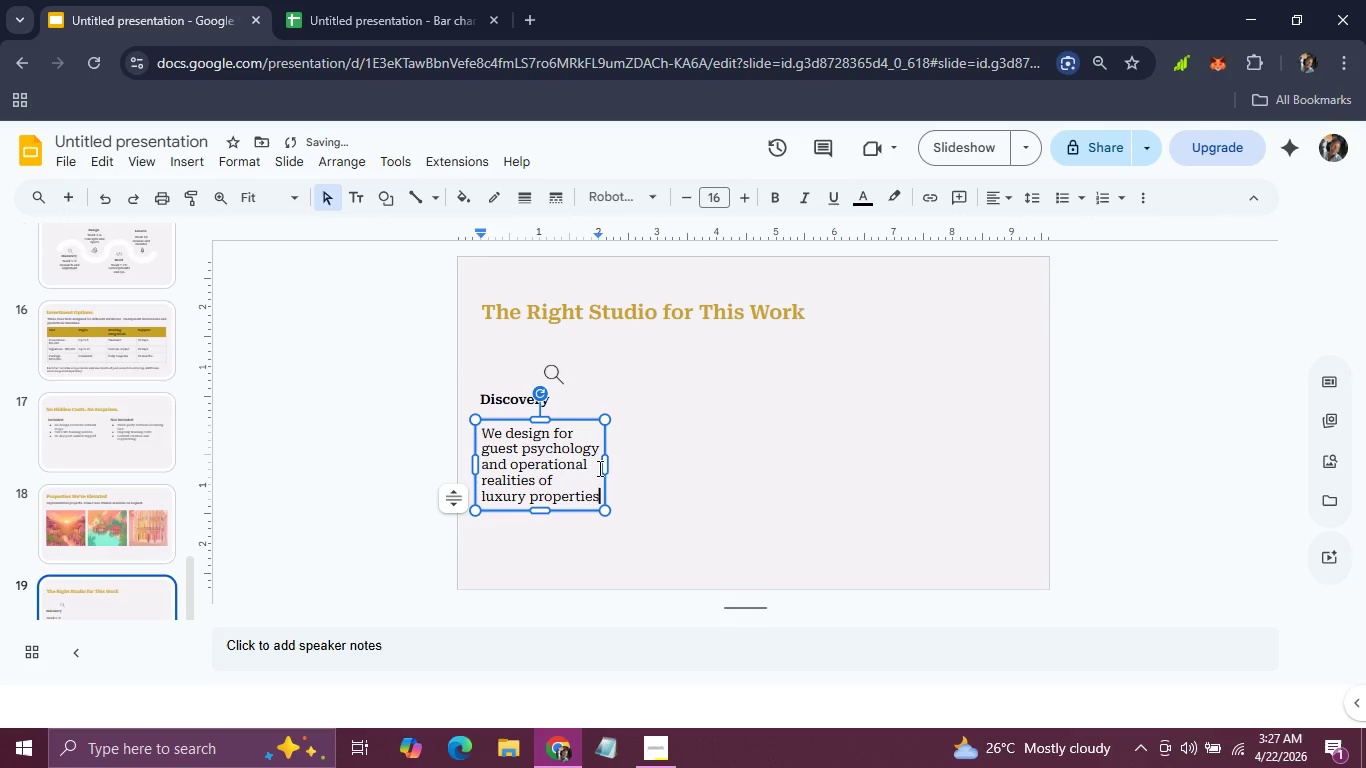 
left_click_drag(start_coordinate=[603, 465], to_coordinate=[628, 465])
 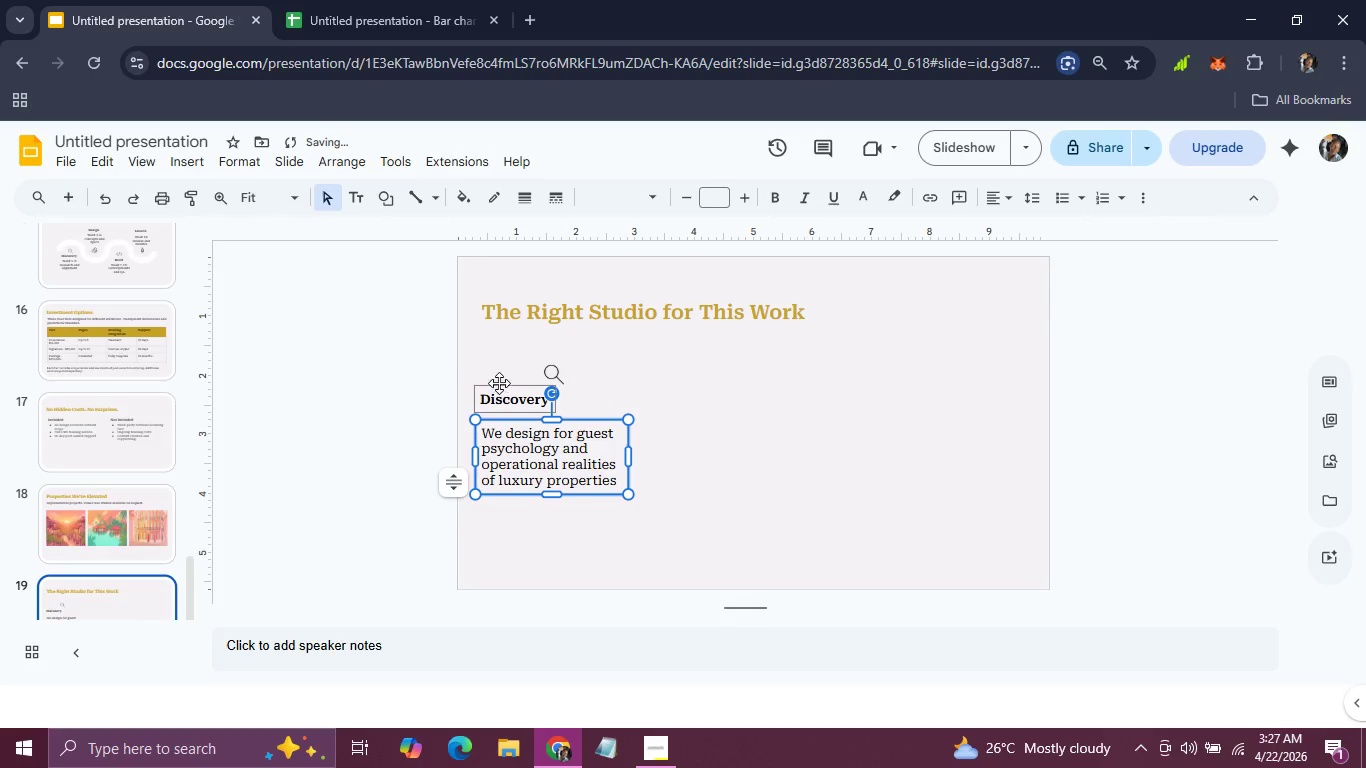 
left_click([499, 382])
 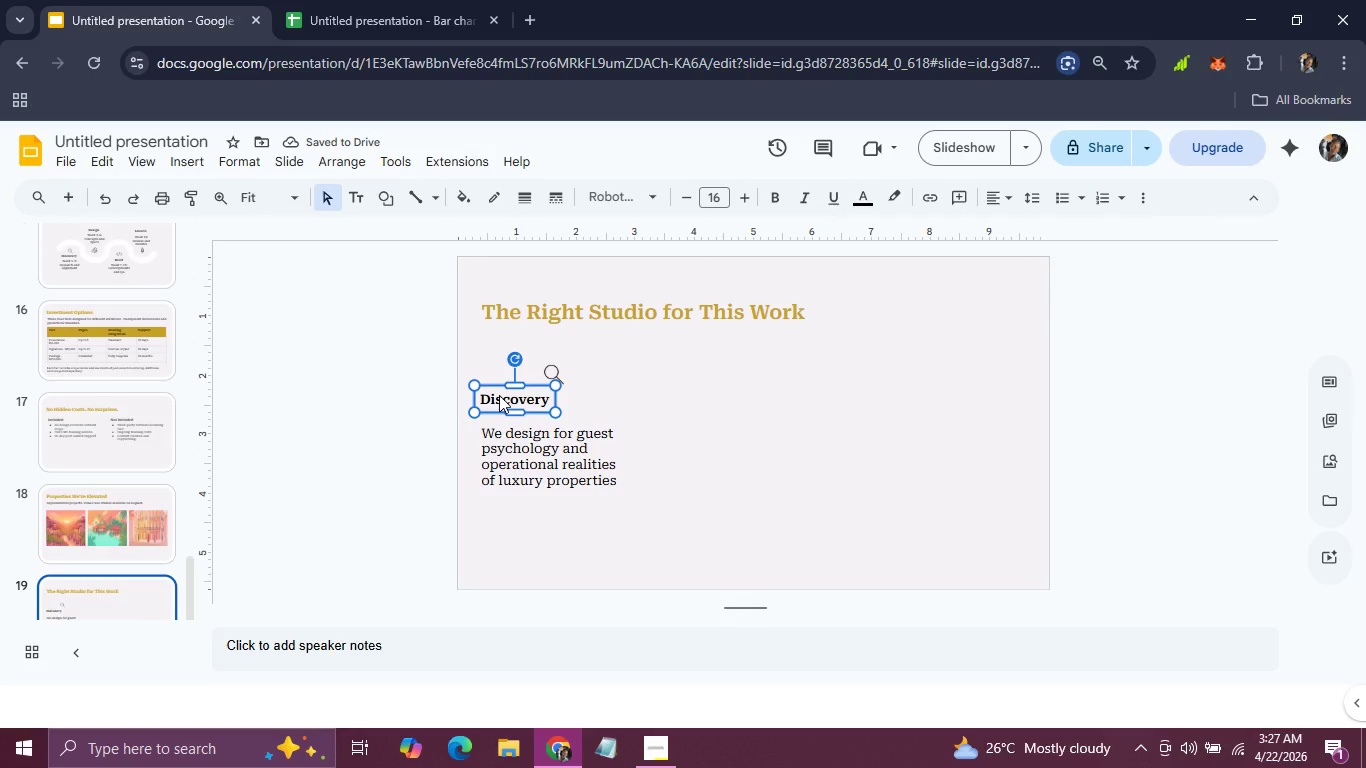 
double_click([499, 395])
 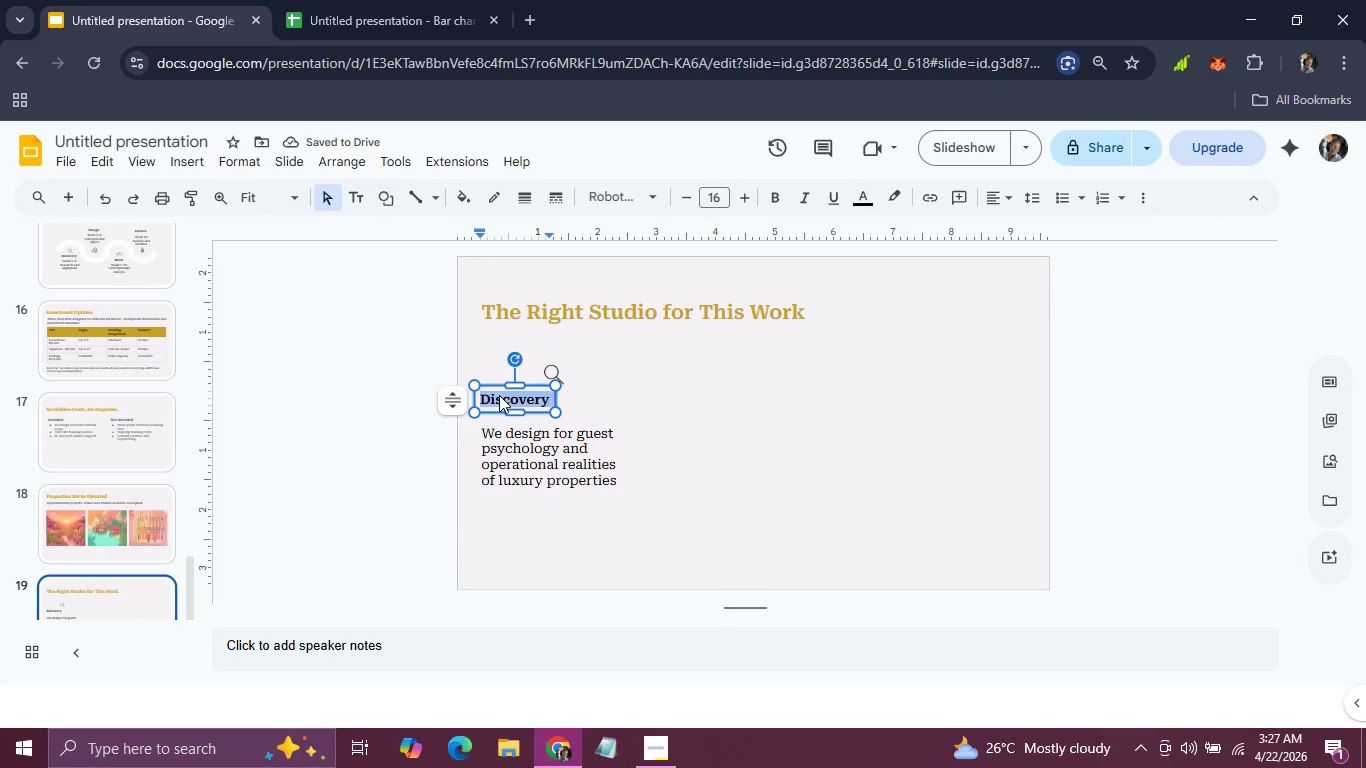 
triple_click([499, 395])
 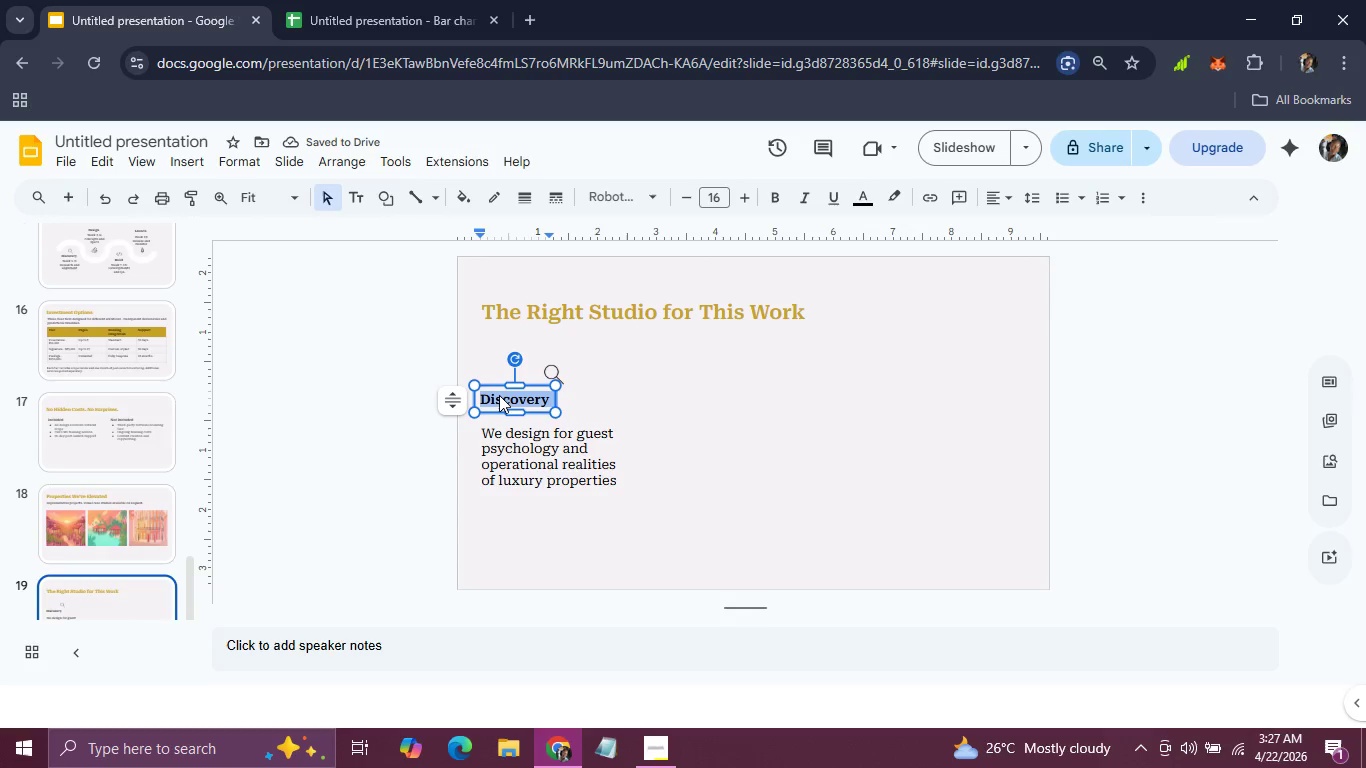 
triple_click([499, 395])
 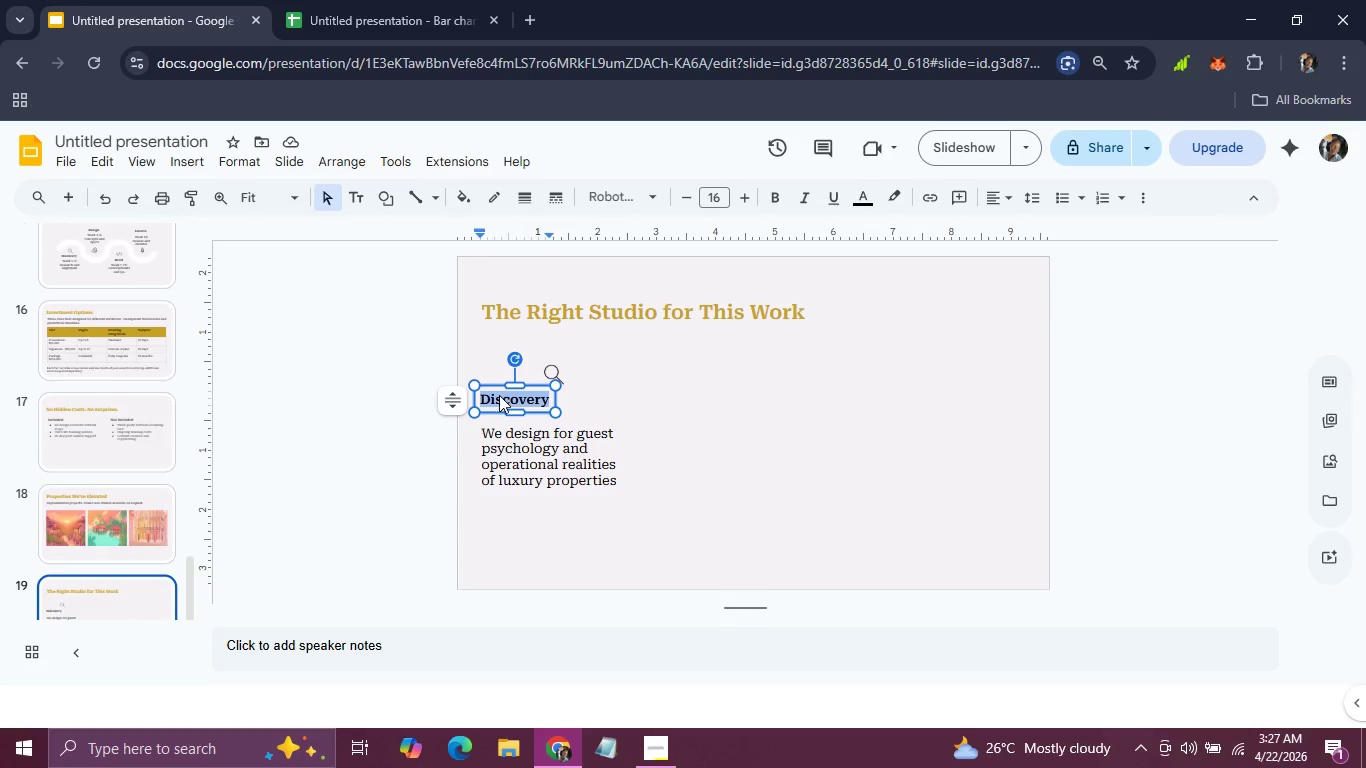 
type(Hospitality )
key(Backspace)
type(-Only Focus)
 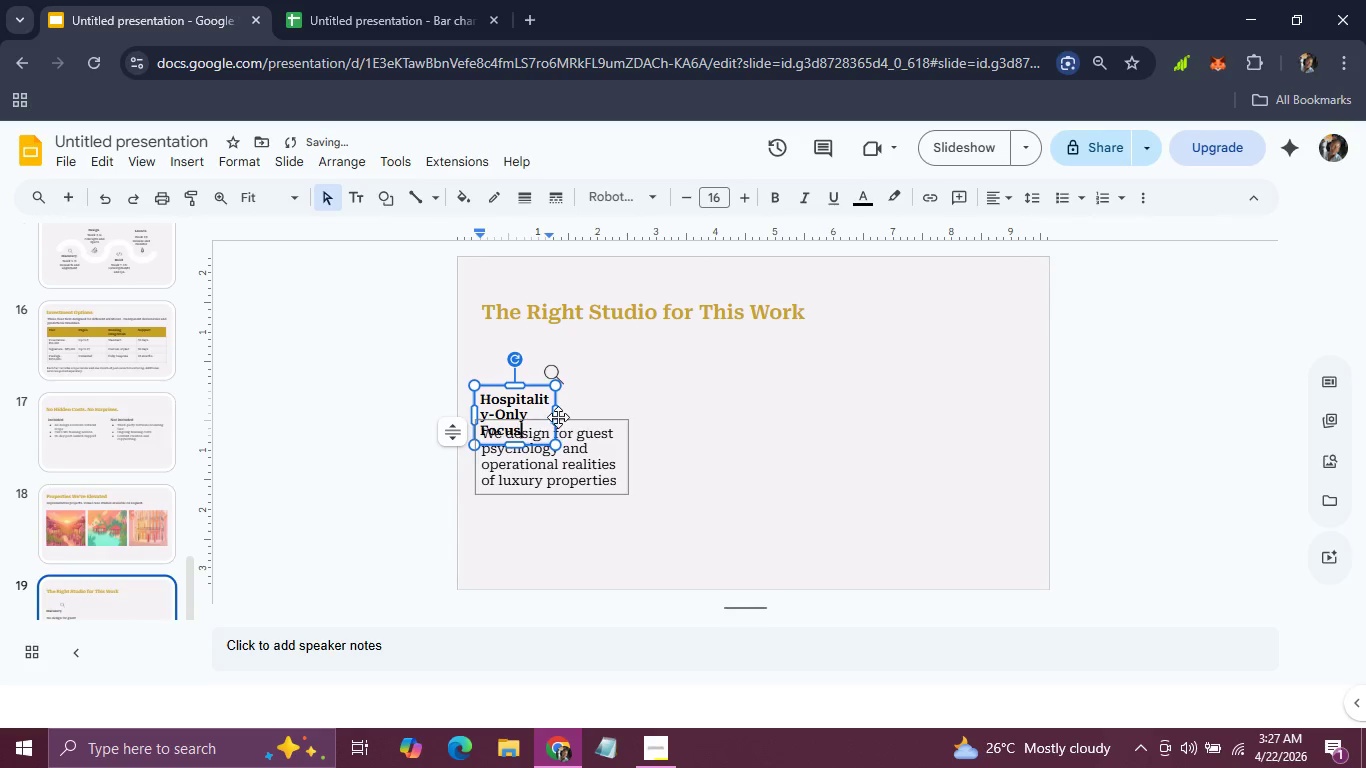 
left_click_drag(start_coordinate=[555, 417], to_coordinate=[625, 412])
 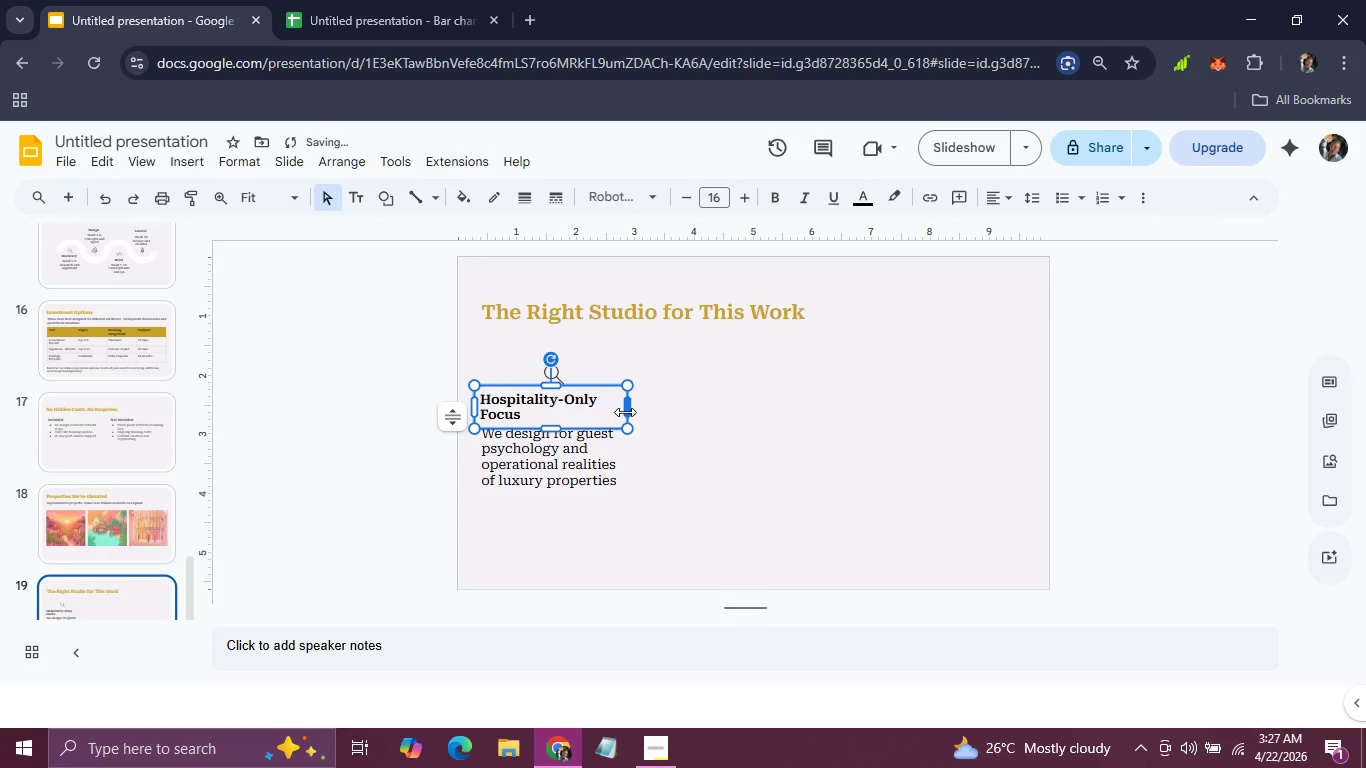 
key(ArrowRight)
 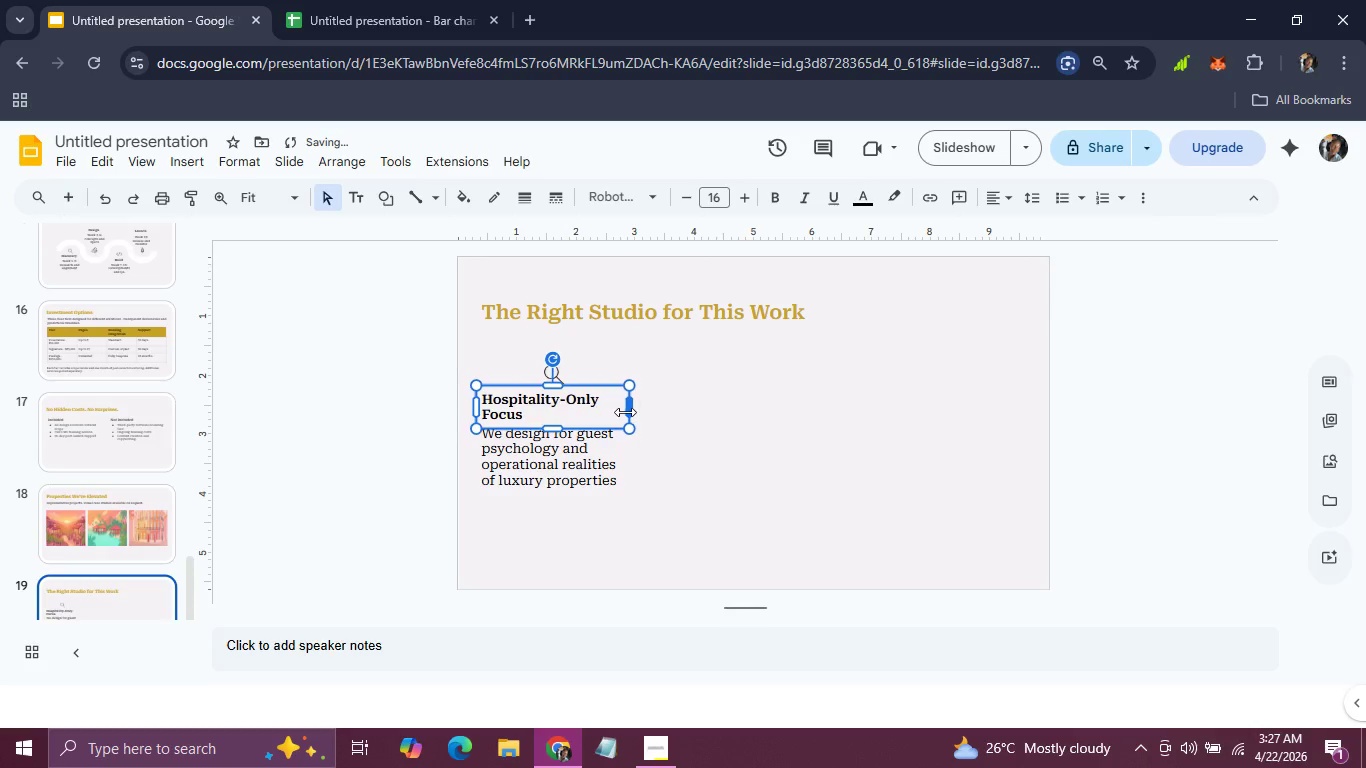 
key(ArrowRight)
 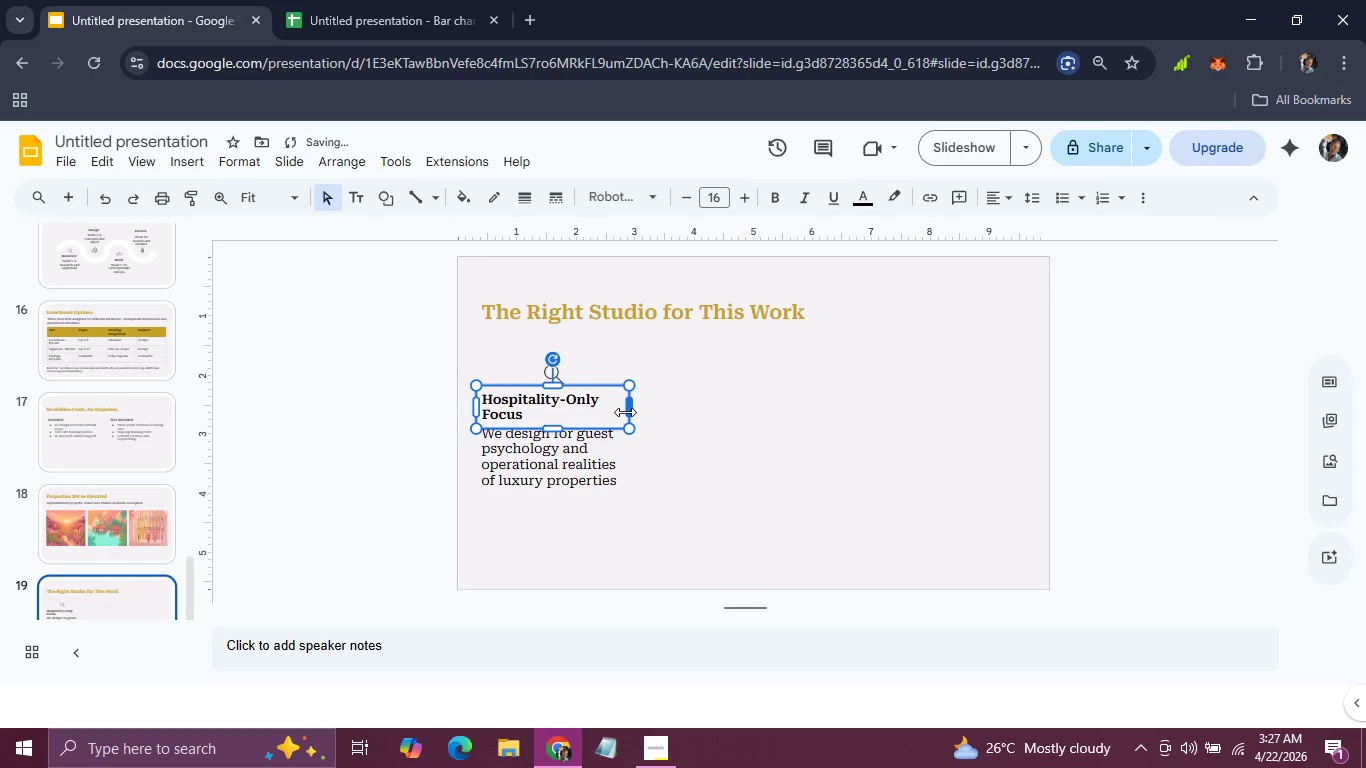 
key(ArrowRight)
 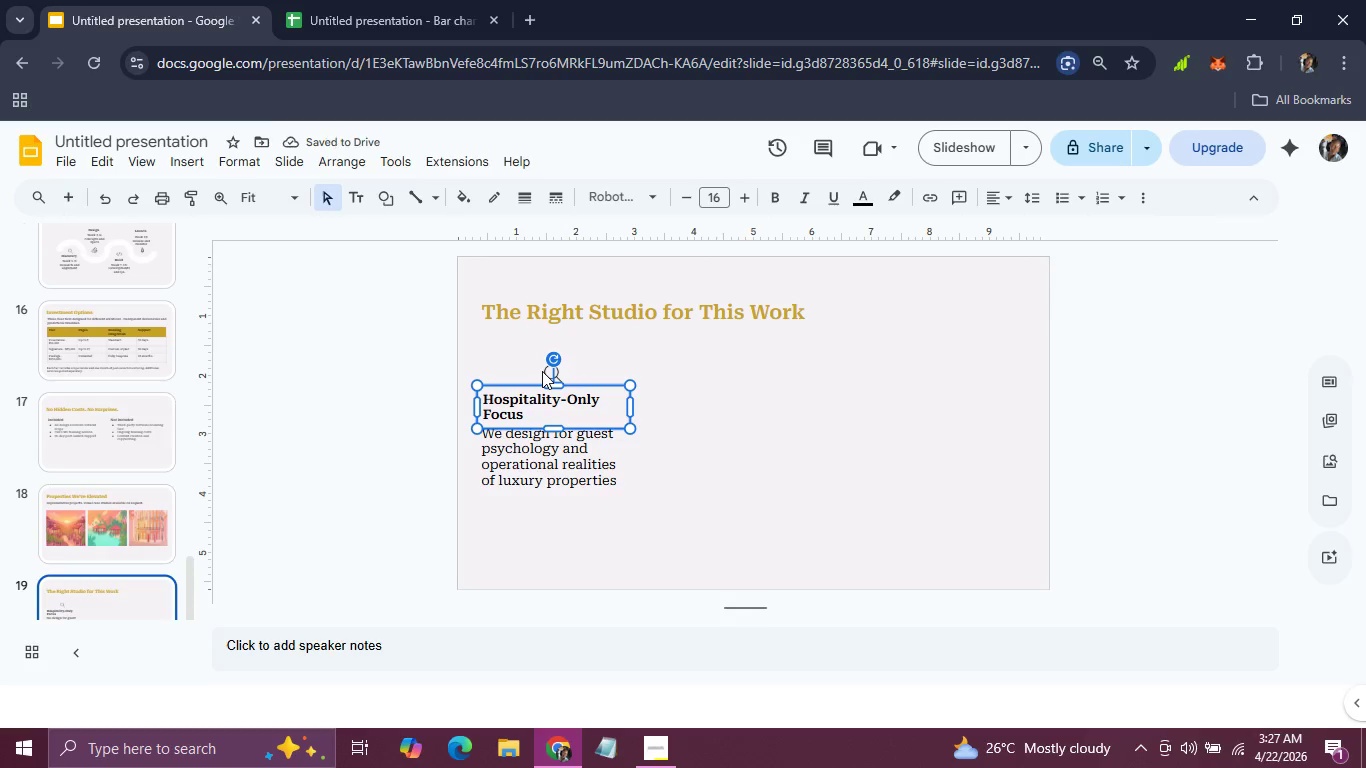 
left_click([545, 371])
 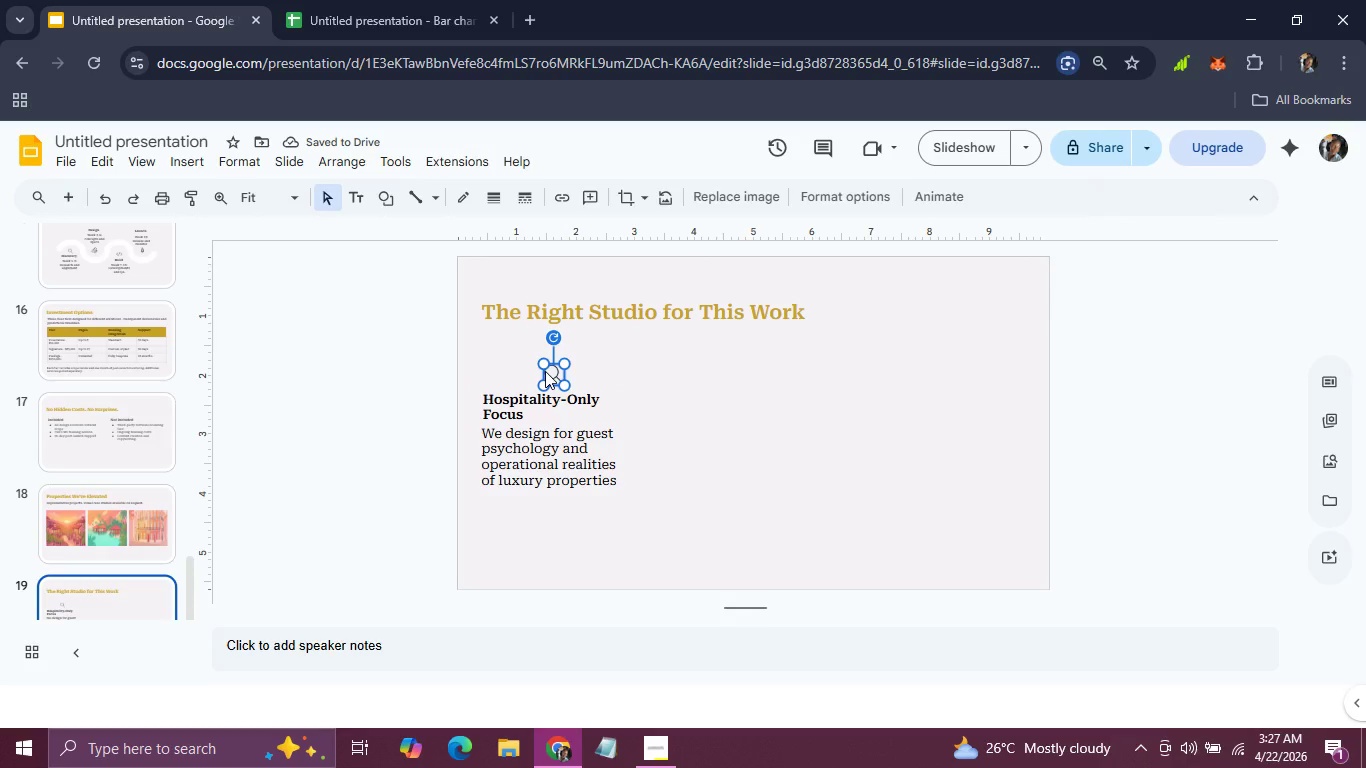 
key(Backspace)
 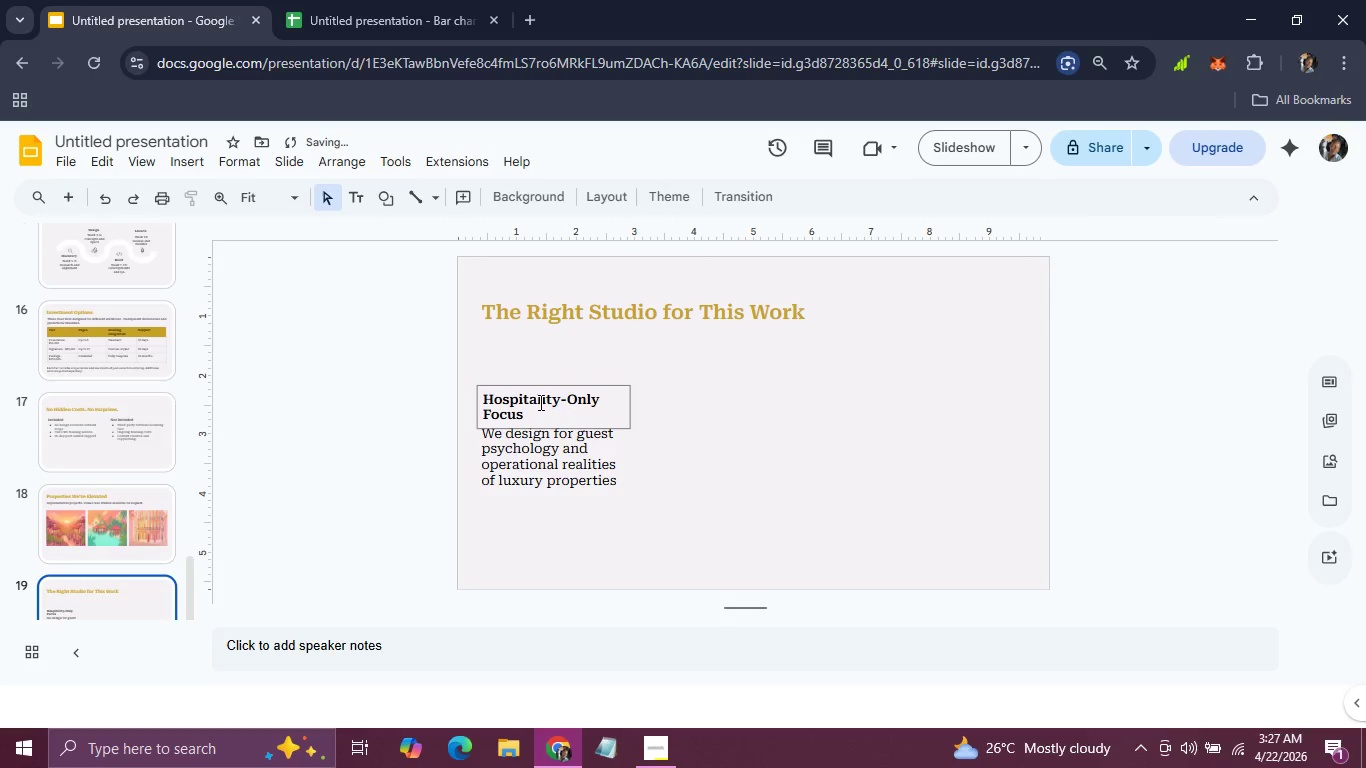 
left_click([538, 402])
 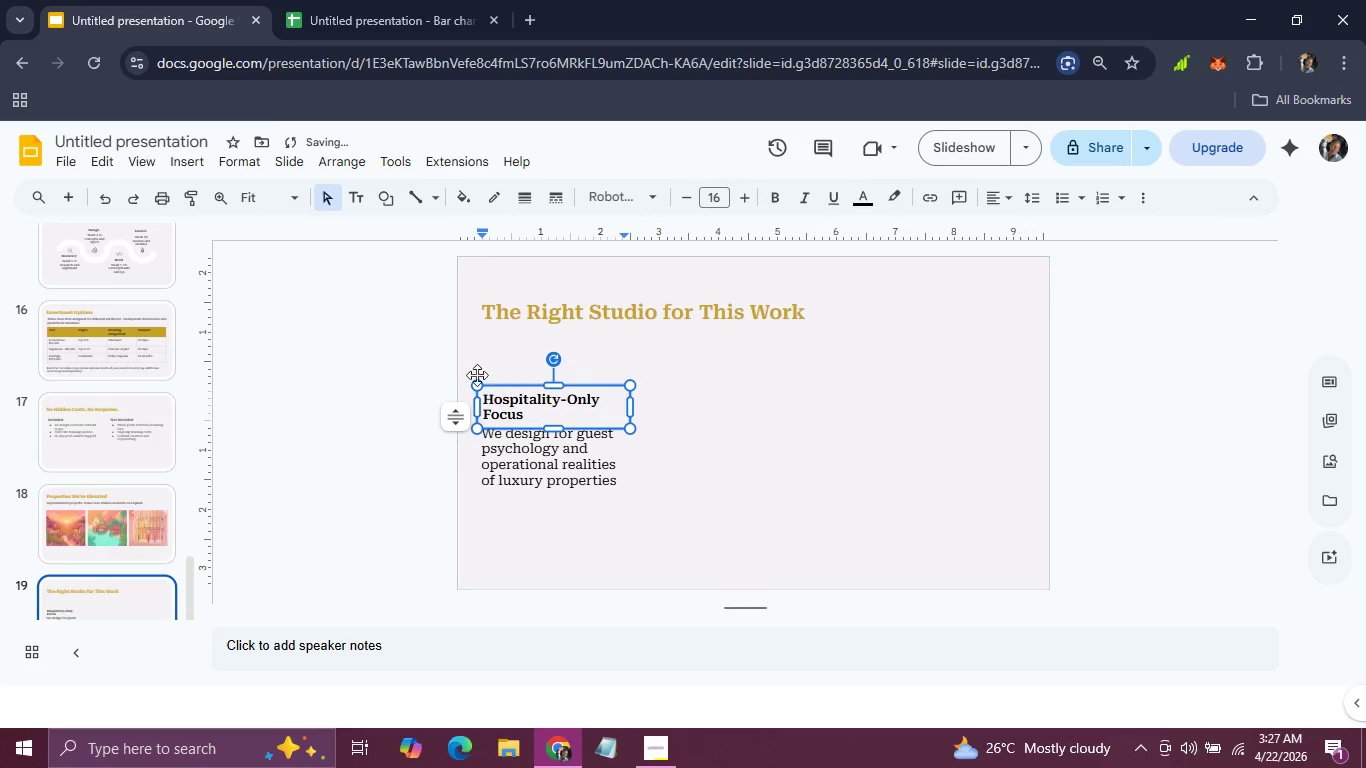 
left_click([471, 369])
 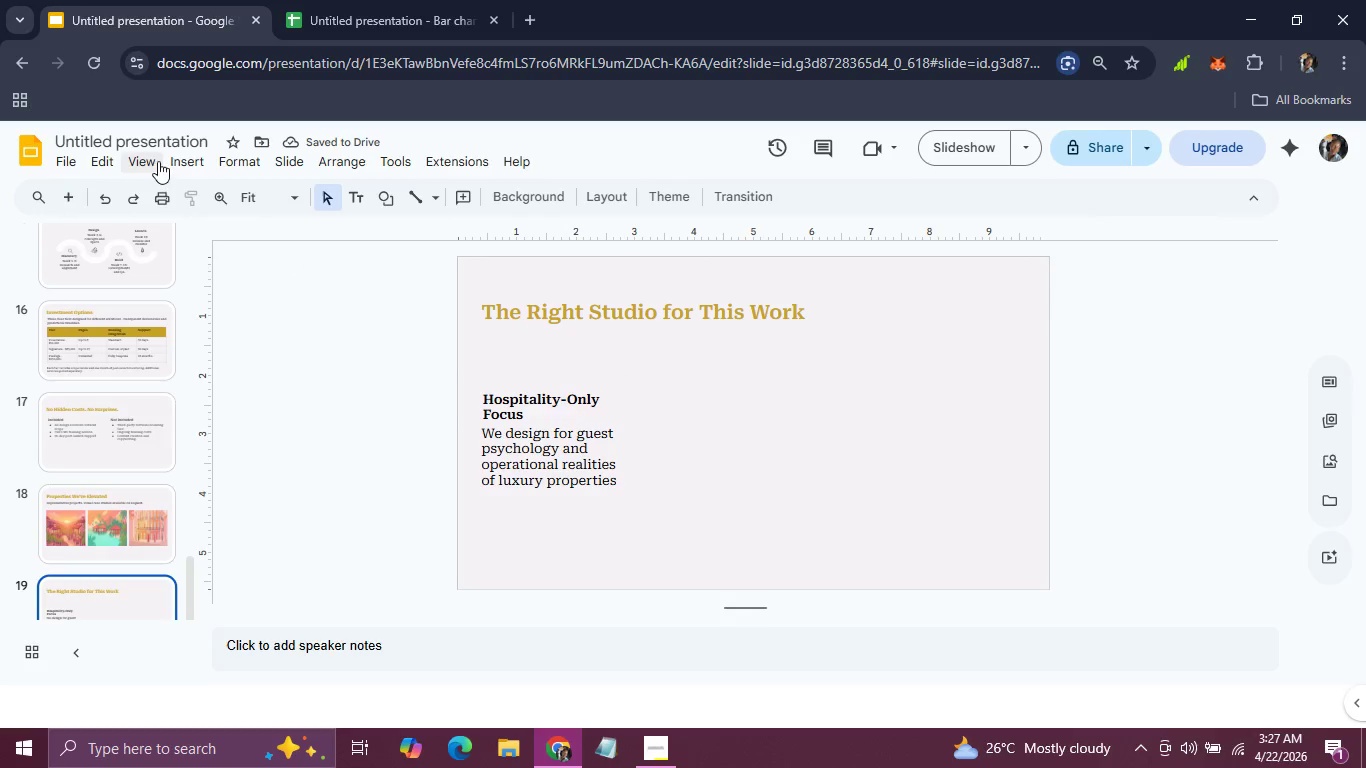 
left_click([187, 161])
 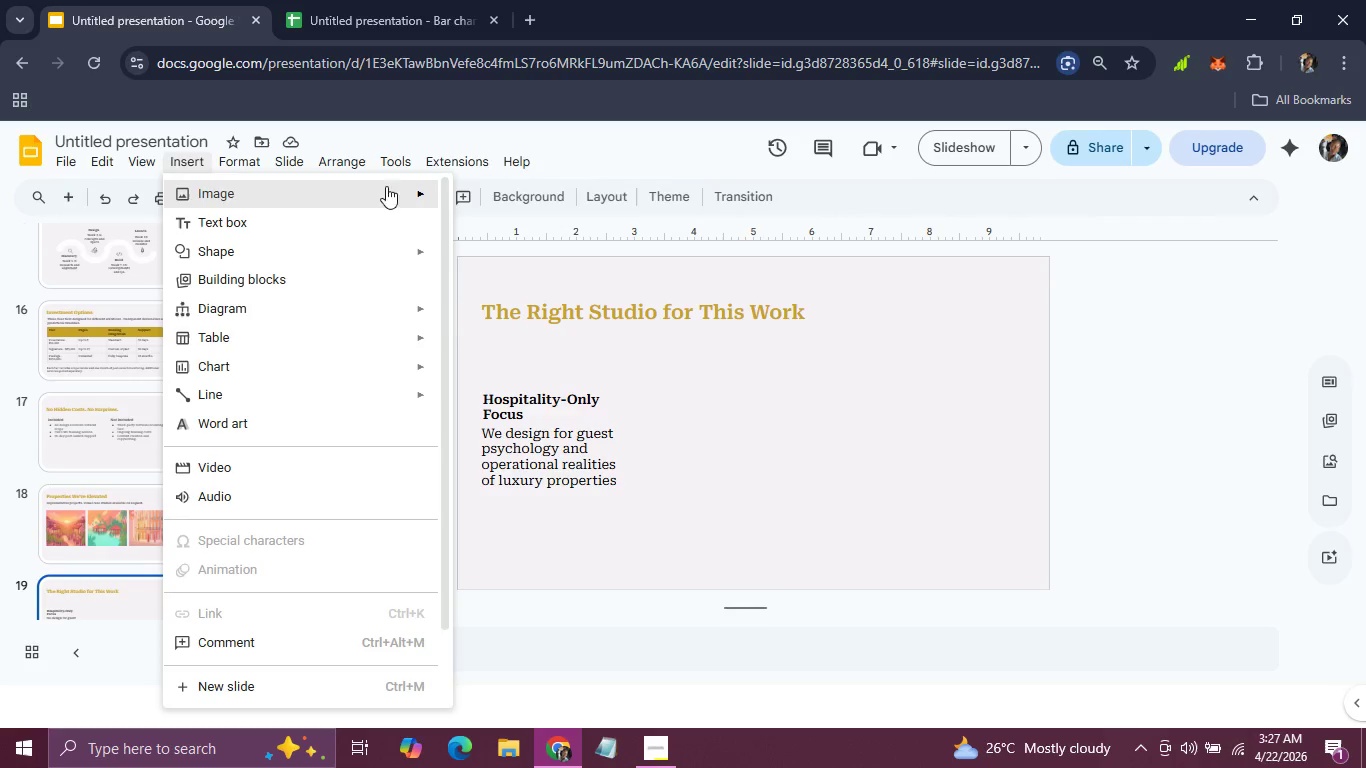 
left_click([498, 197])
 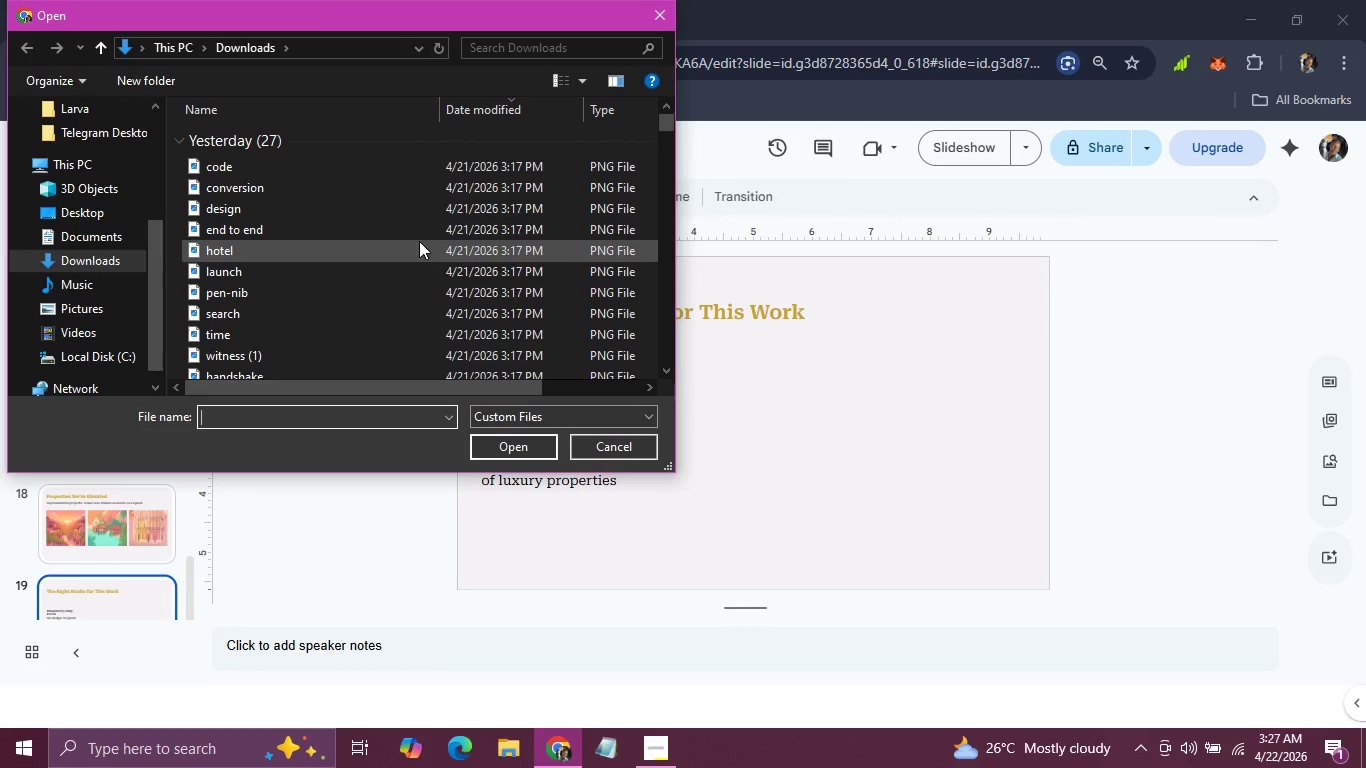 
left_click([419, 241])
 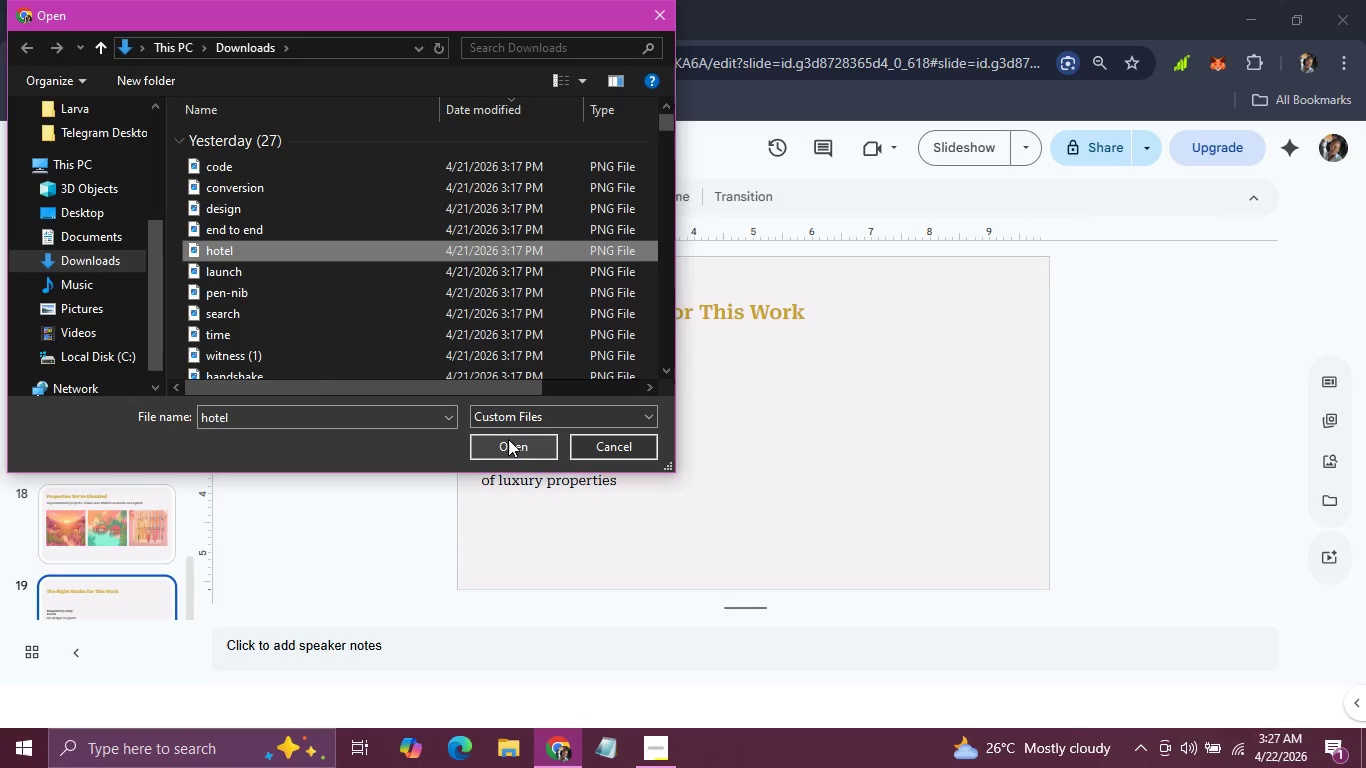 
left_click([508, 446])
 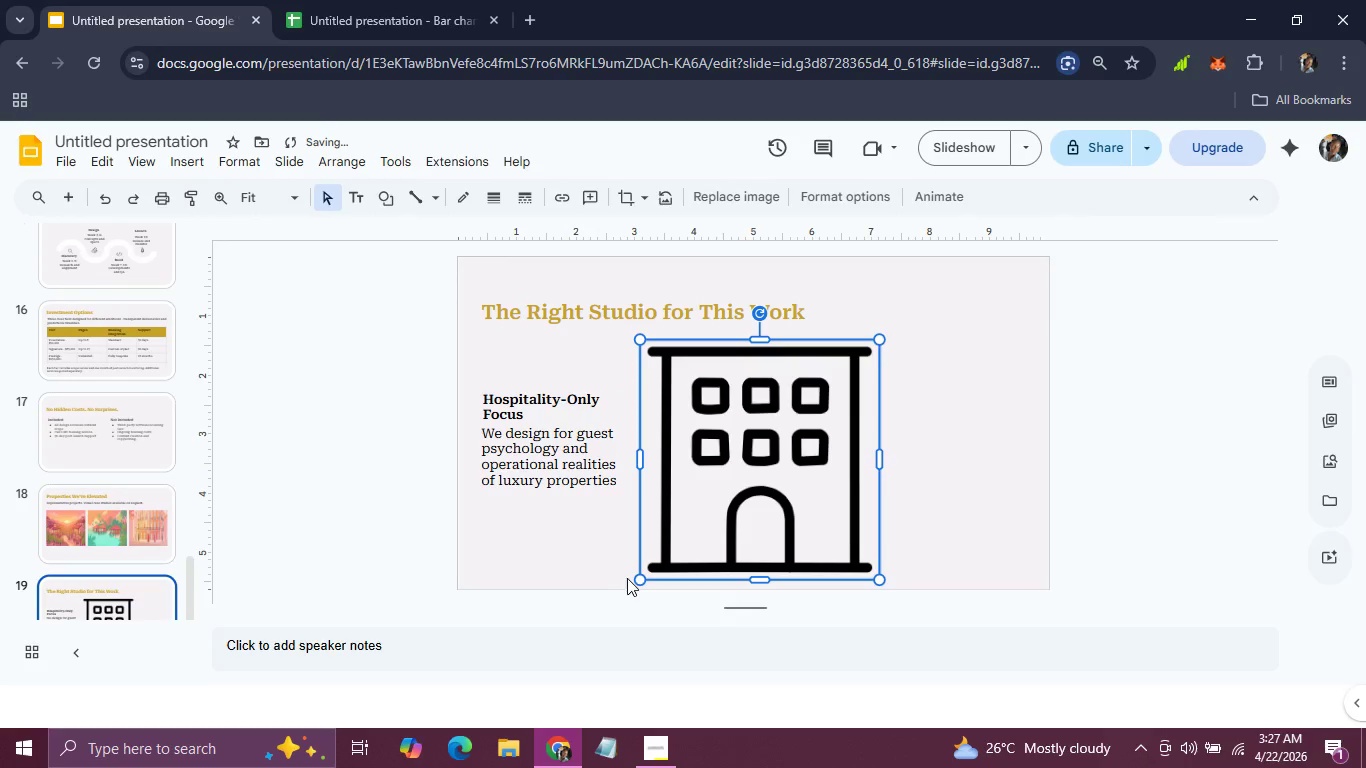 
left_click_drag(start_coordinate=[635, 577], to_coordinate=[842, 350])
 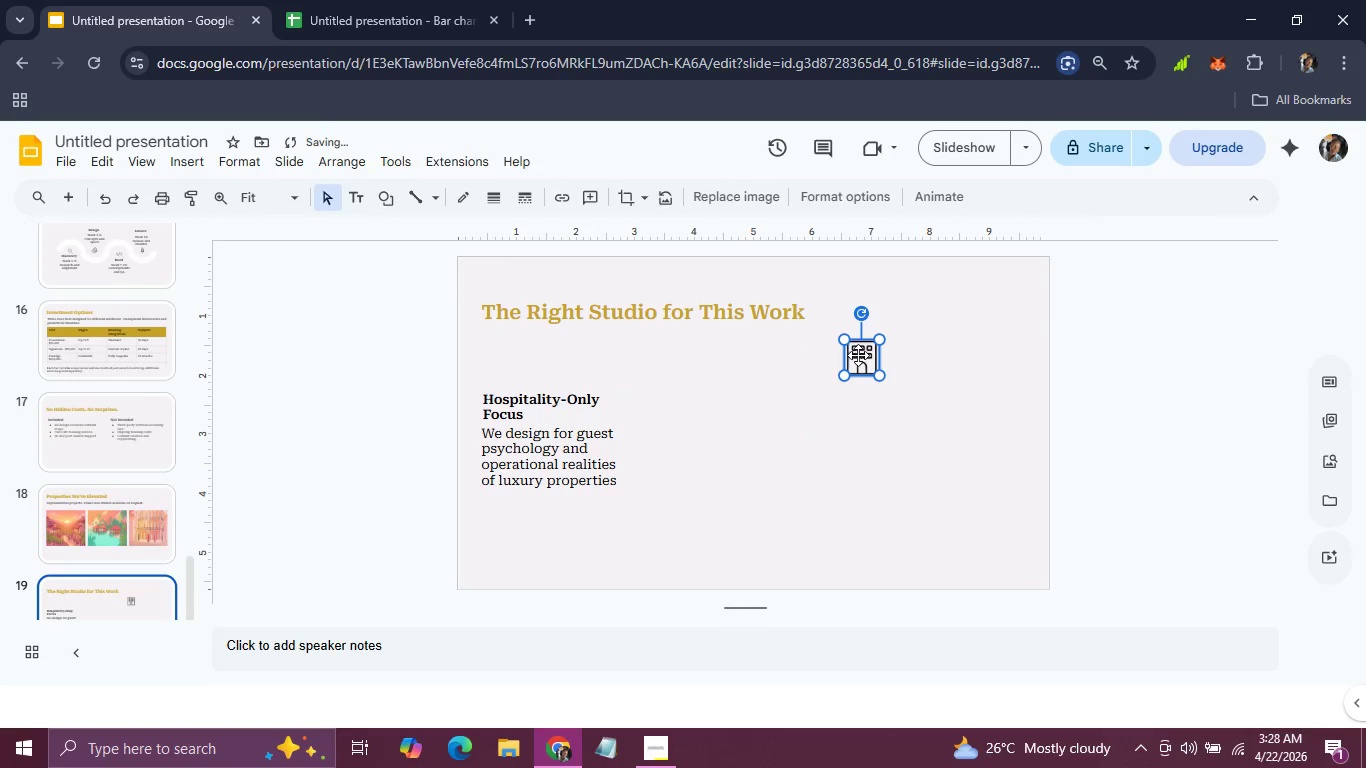 
left_click_drag(start_coordinate=[858, 355], to_coordinate=[494, 362])
 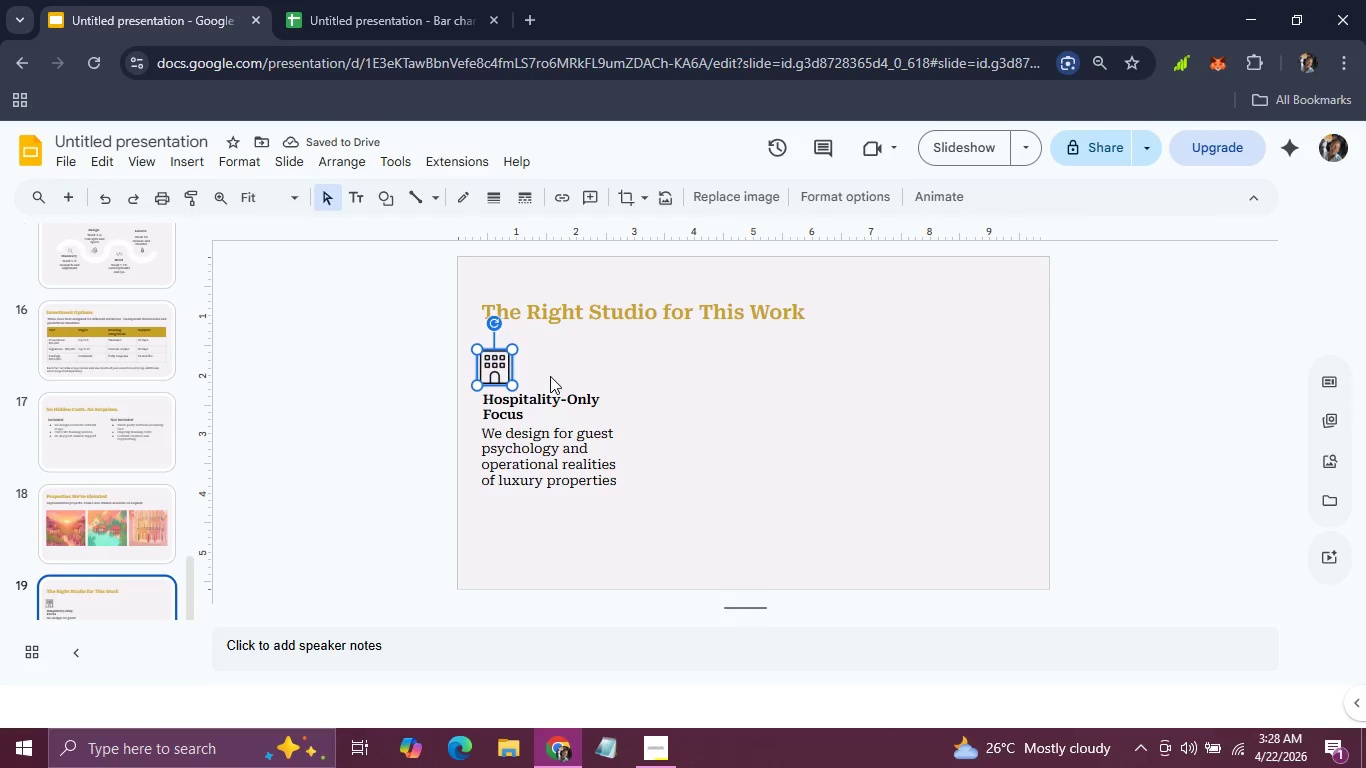 
key(ArrowRight)
 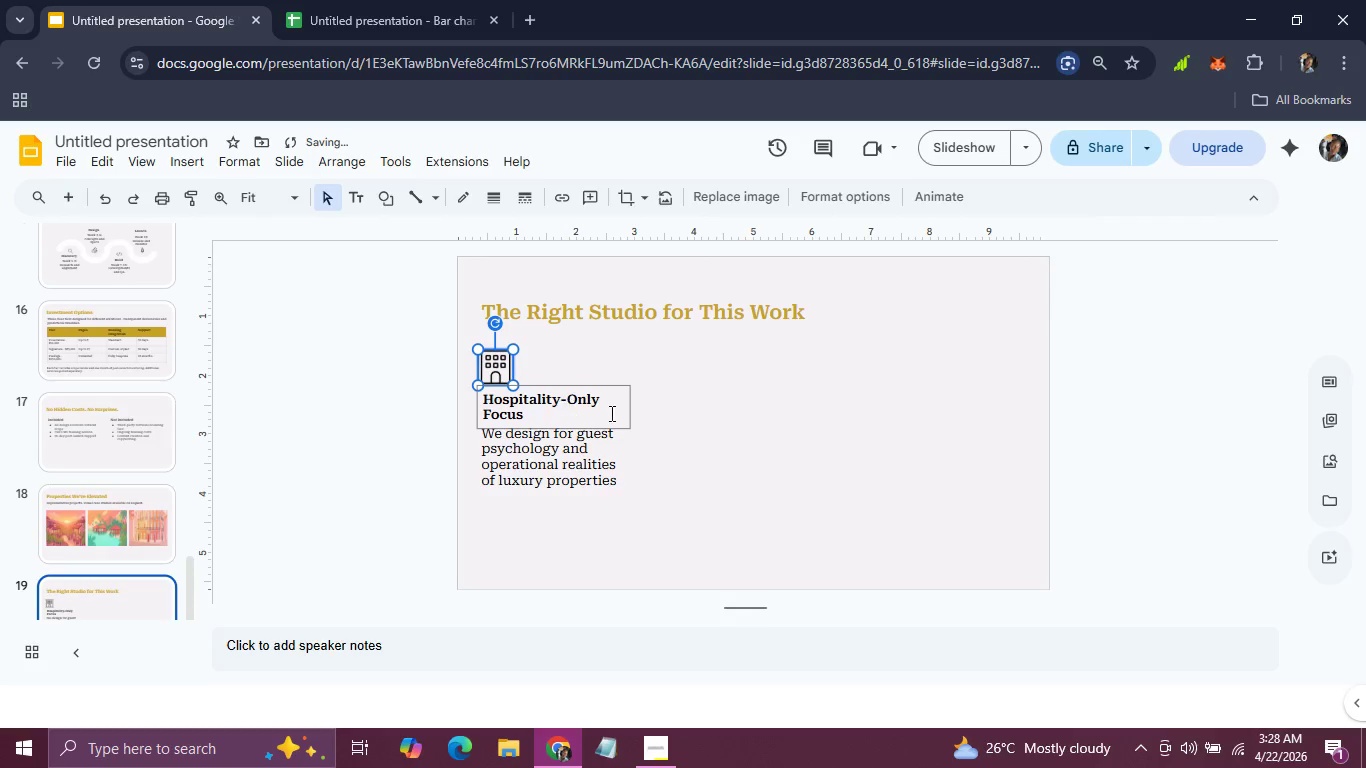 
left_click([629, 411])
 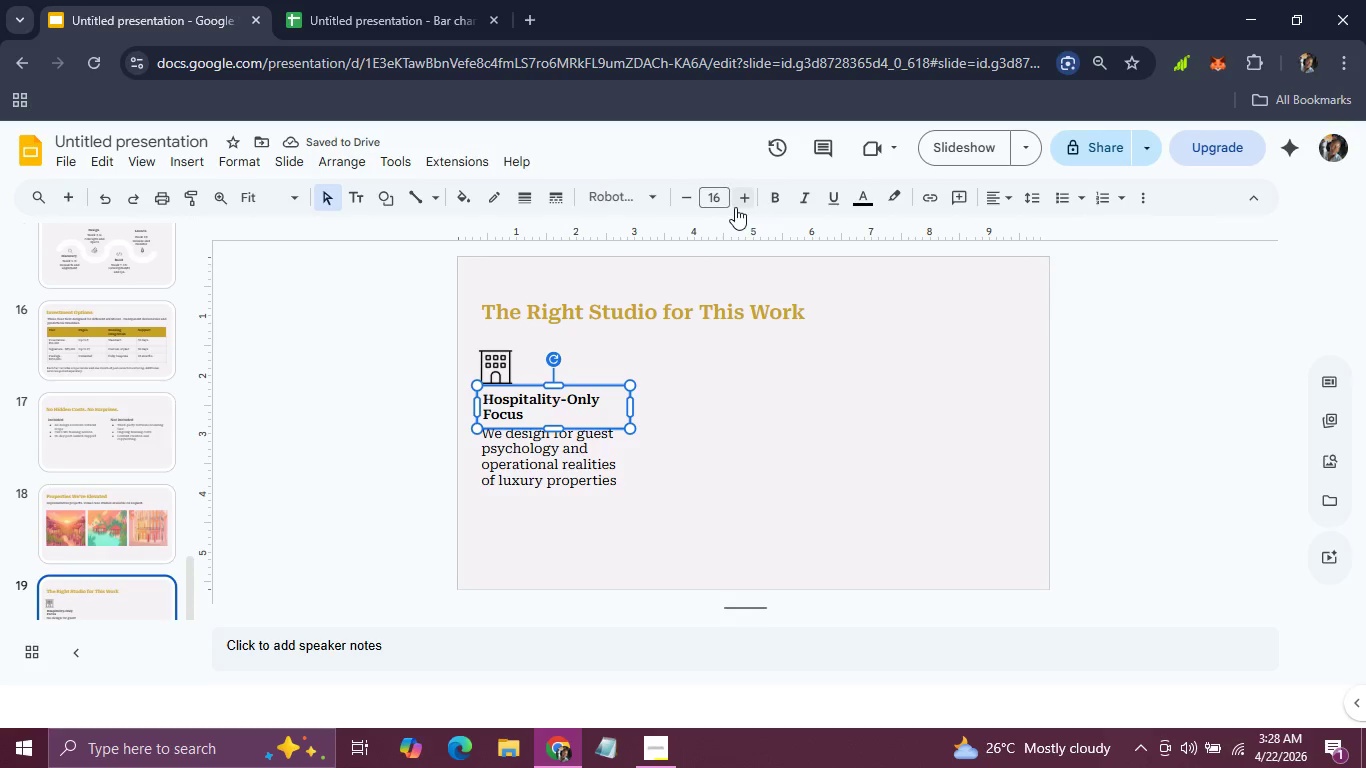 
double_click([739, 200])
 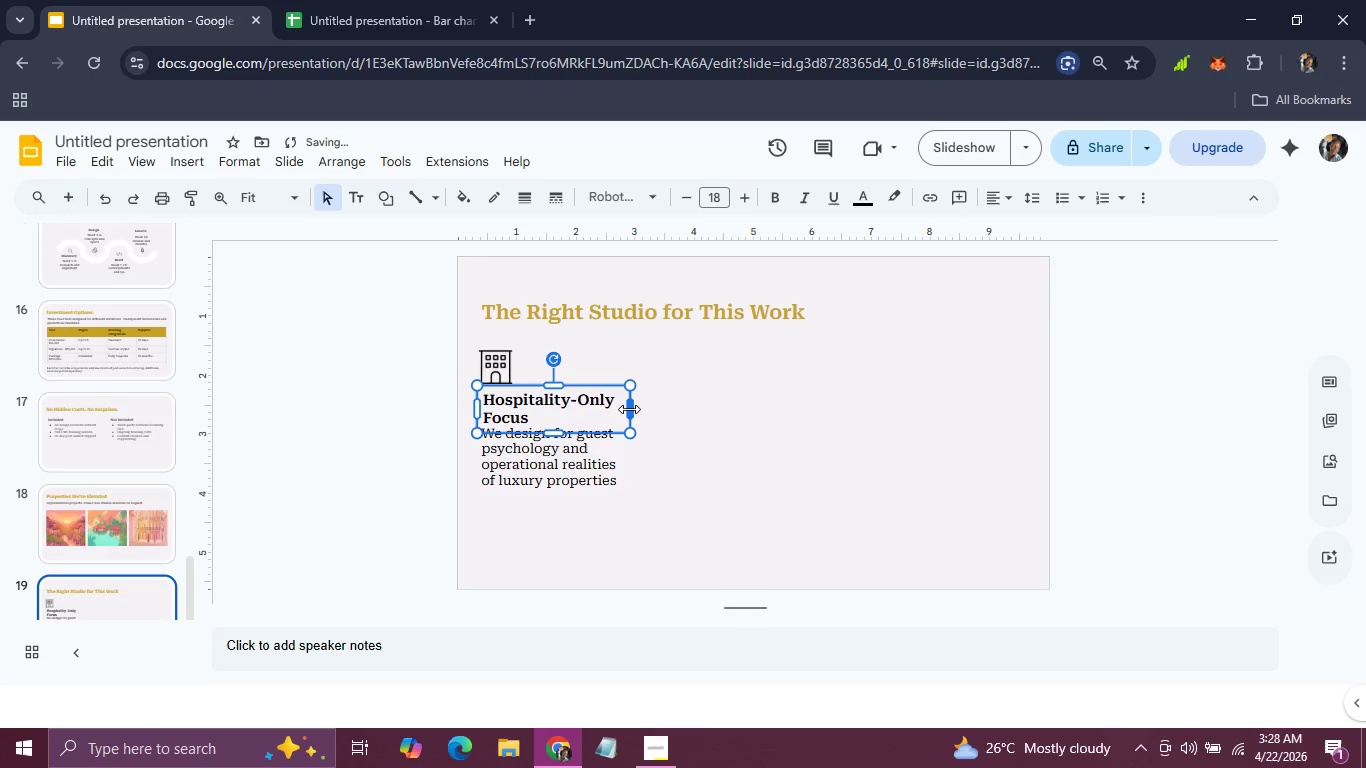 
left_click_drag(start_coordinate=[629, 409], to_coordinate=[681, 407])
 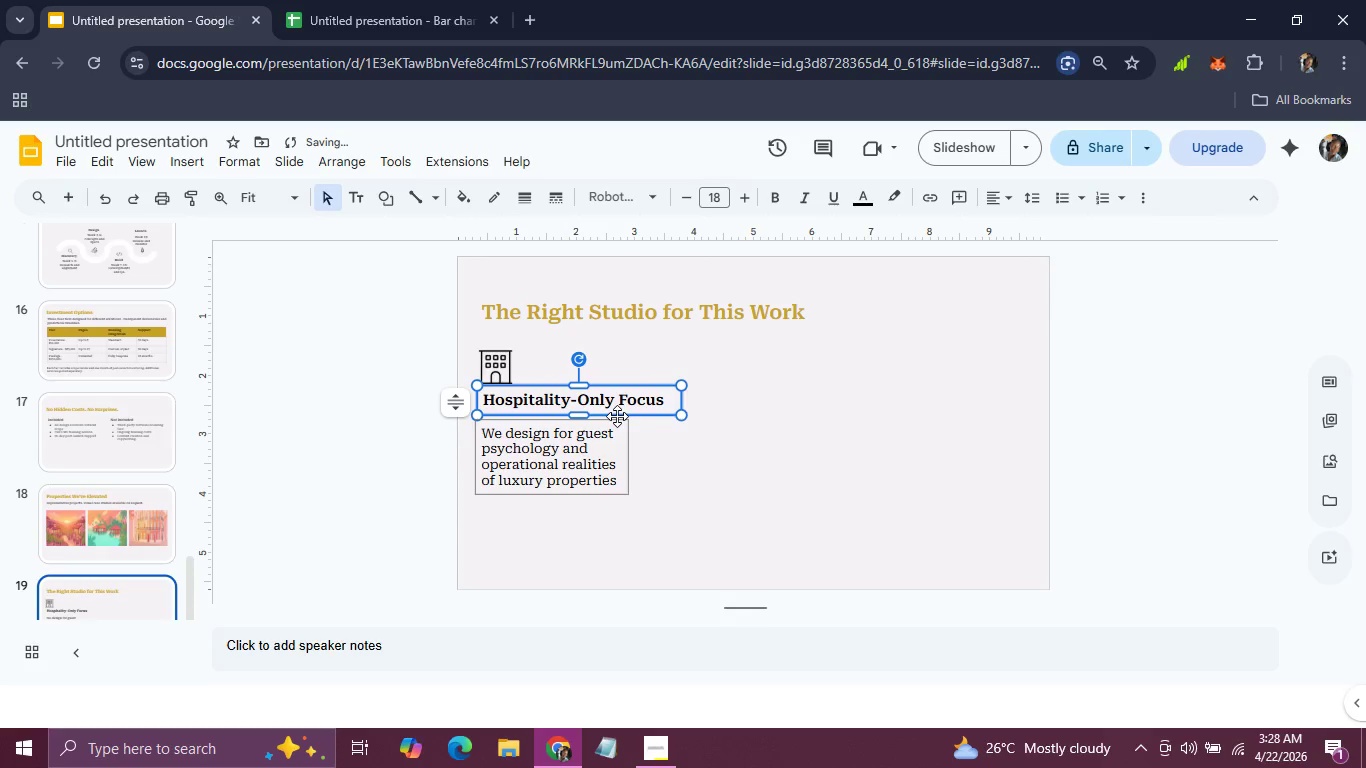 
left_click_drag(start_coordinate=[618, 415], to_coordinate=[611, 415])
 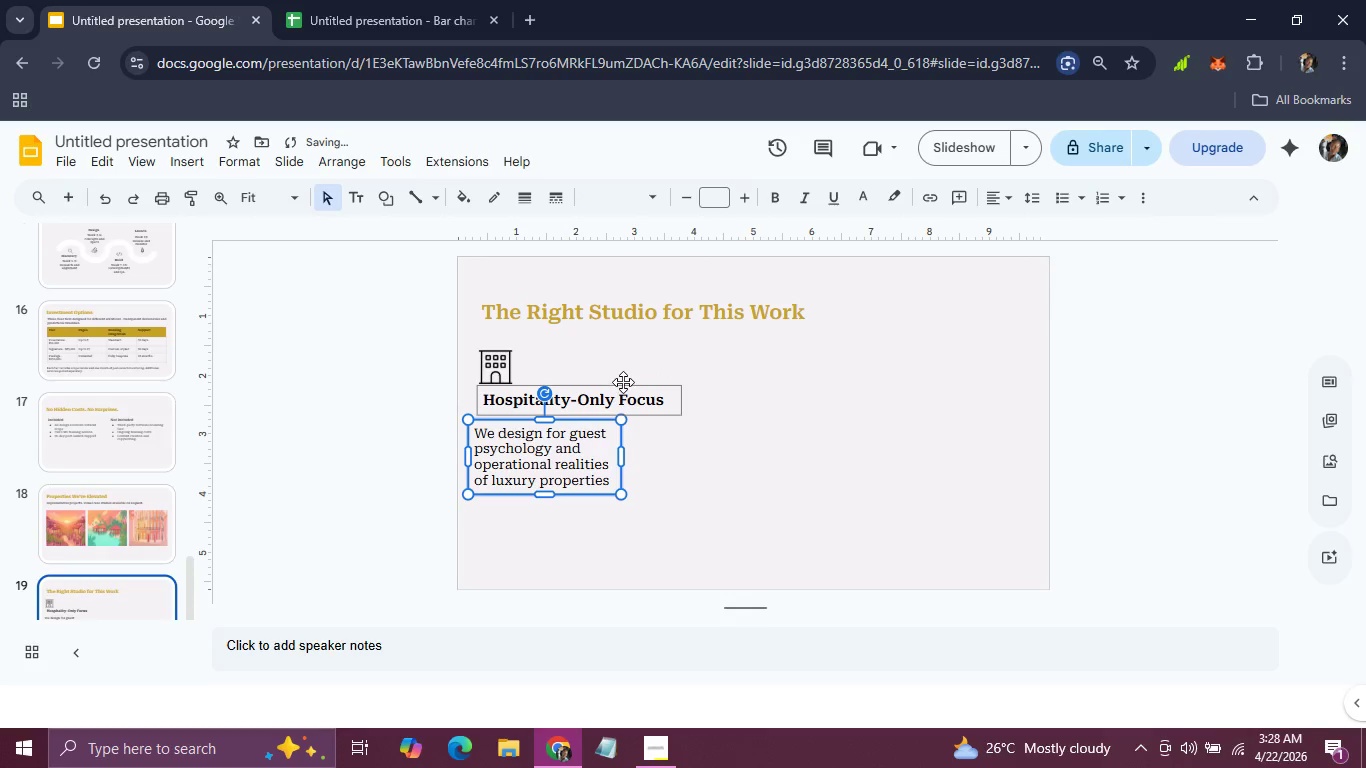 
left_click([623, 382])
 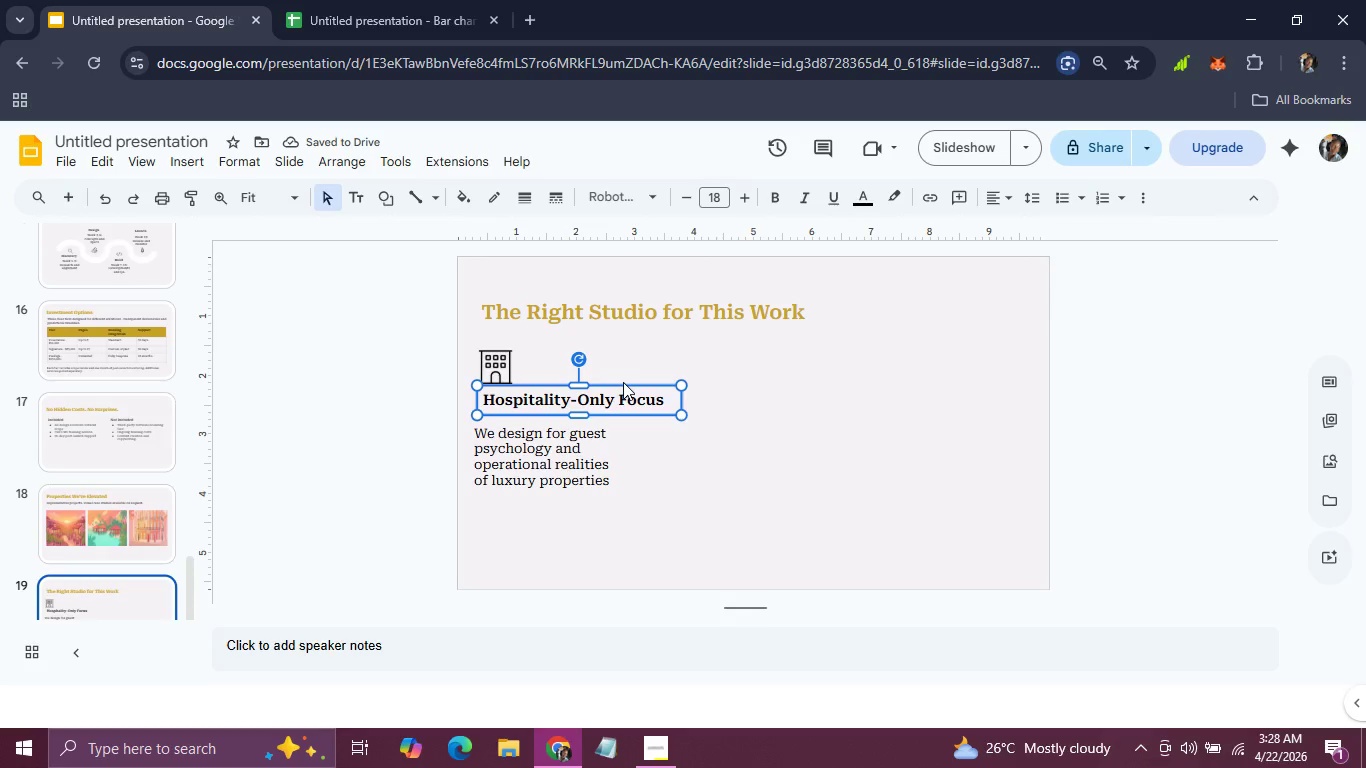 
key(ArrowLeft)
 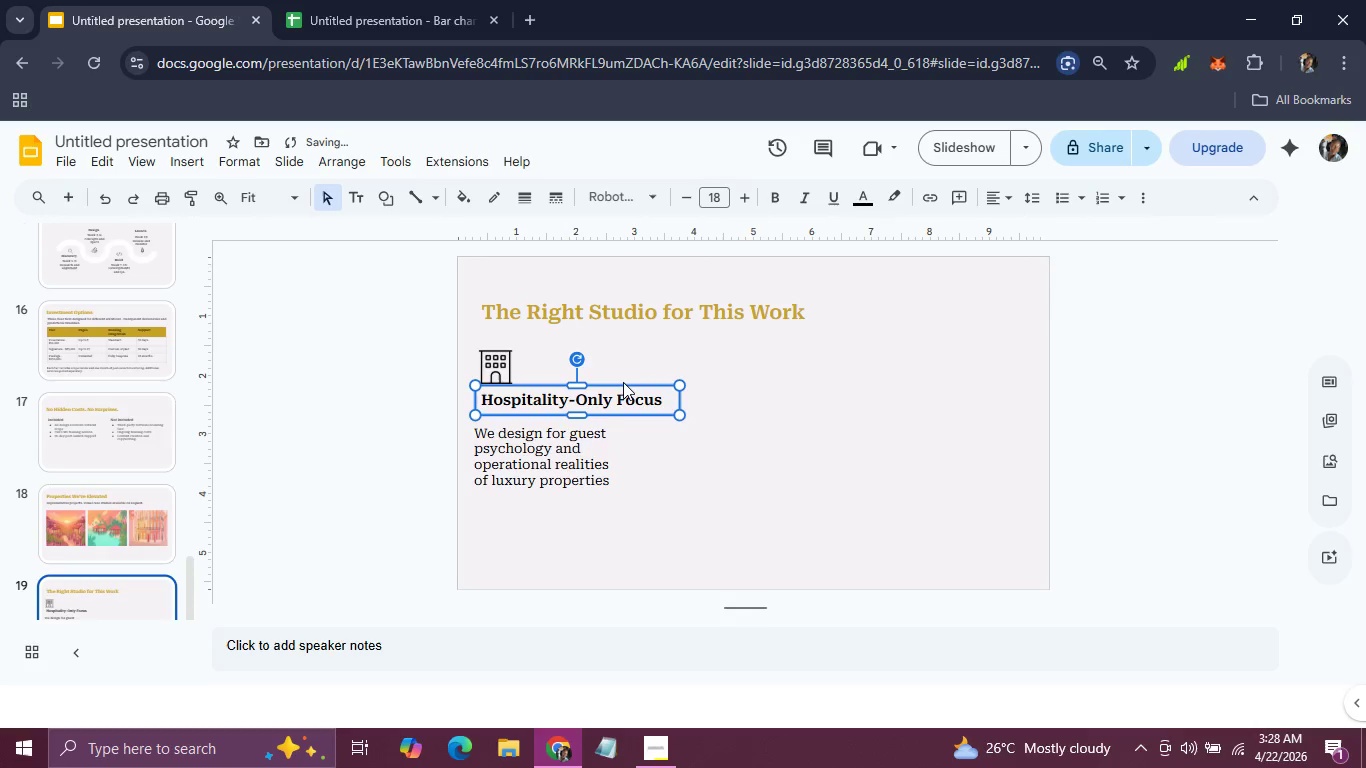 
key(ArrowLeft)
 